 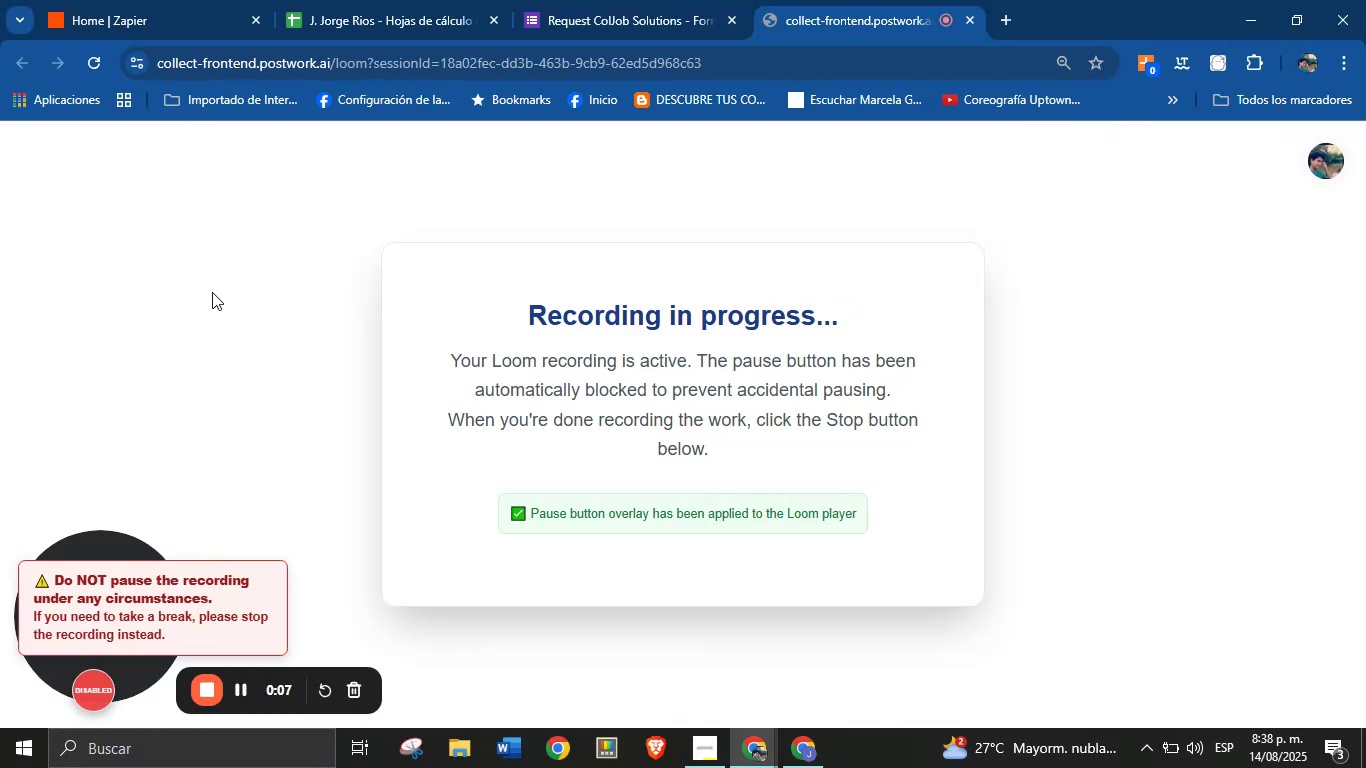 
left_click([183, 0])
 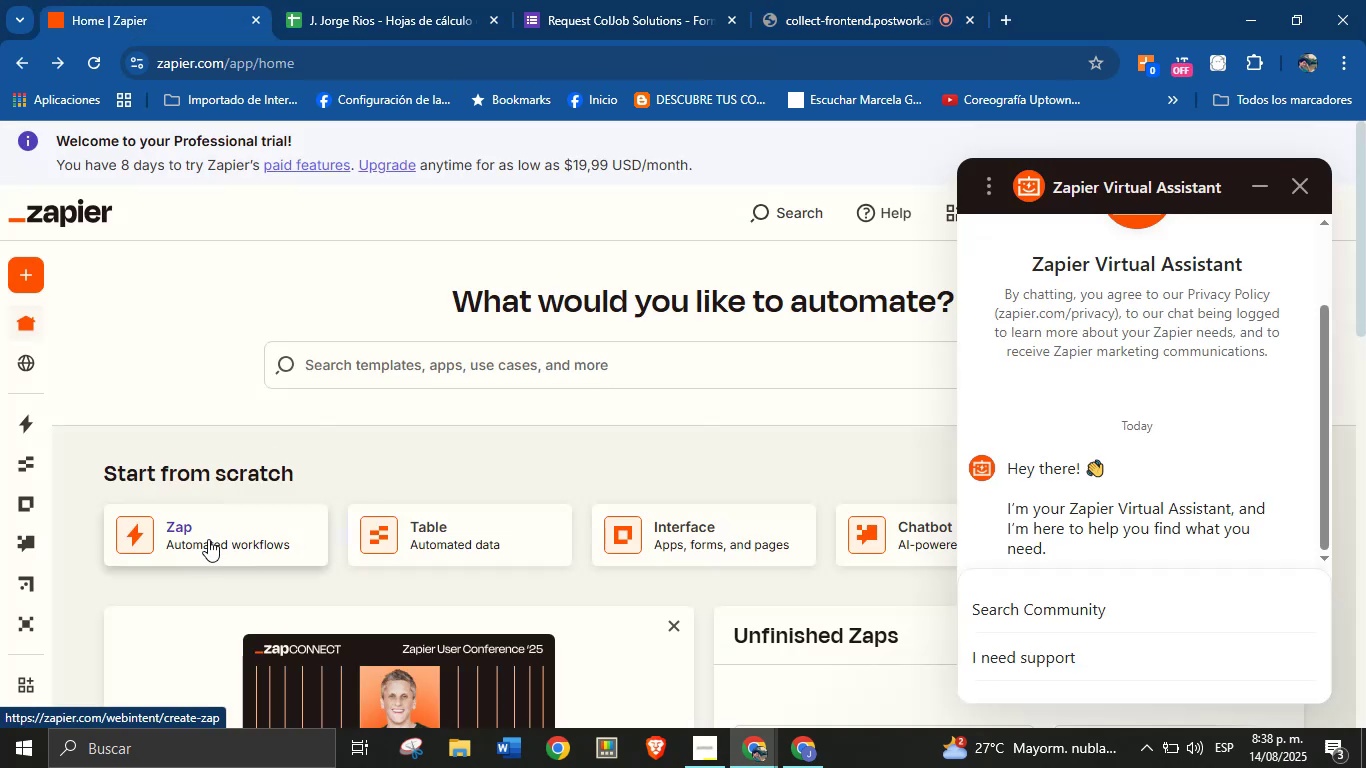 
left_click([208, 539])
 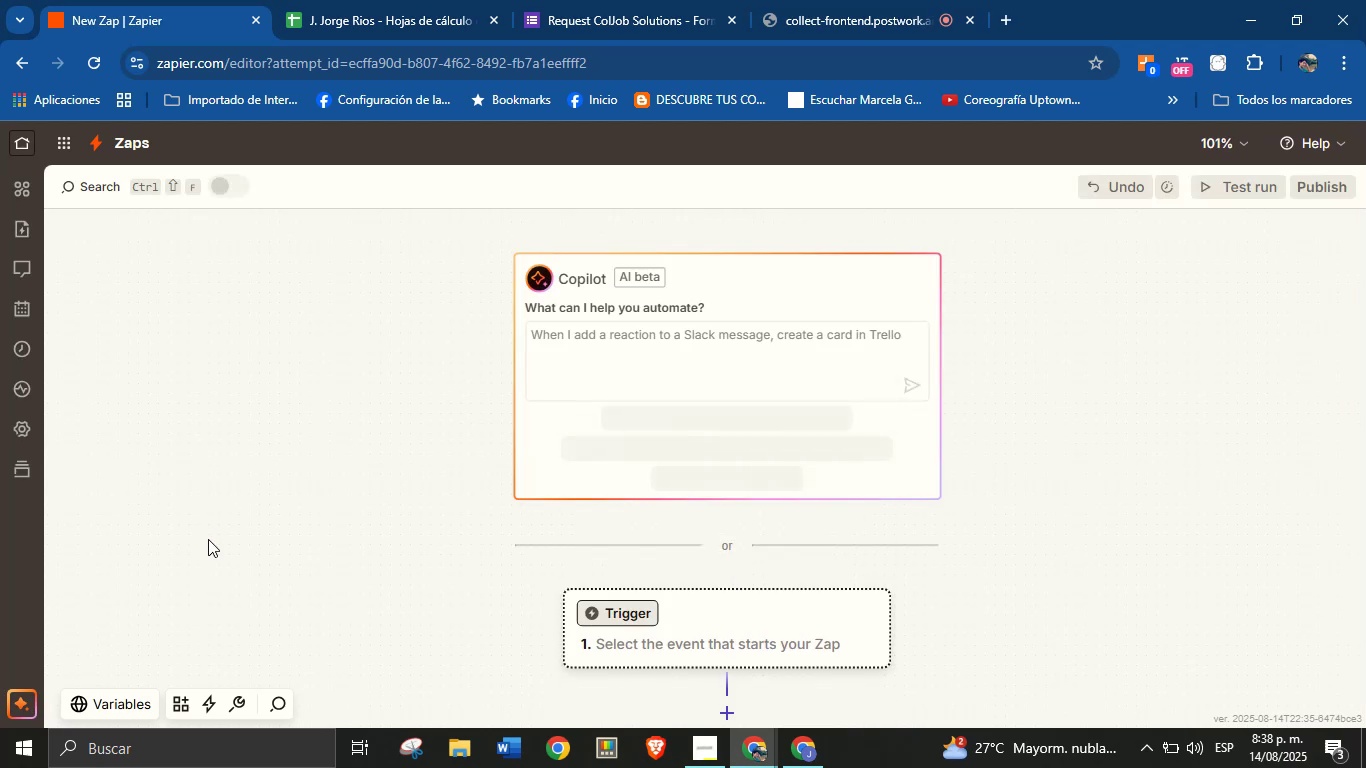 
wait(12.14)
 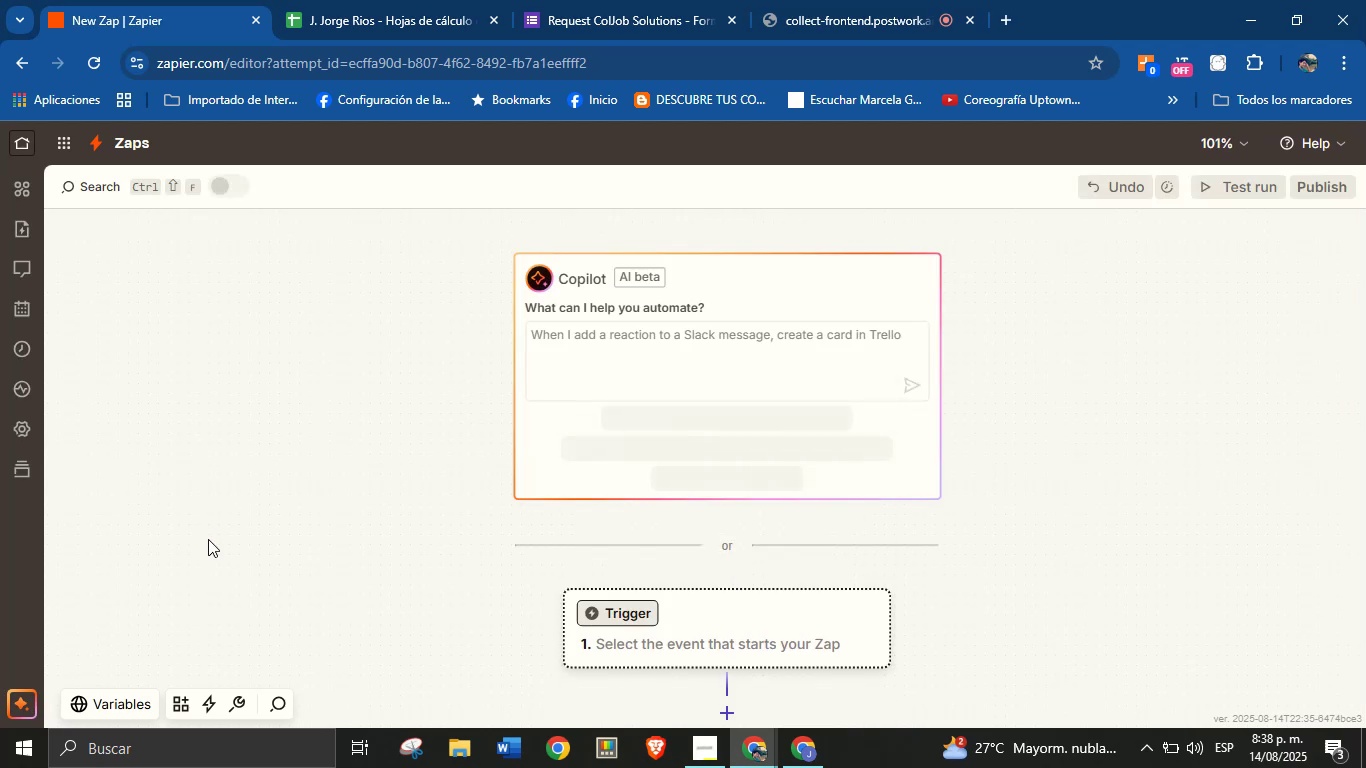 
left_click_drag(start_coordinate=[344, 468], to_coordinate=[336, 367])
 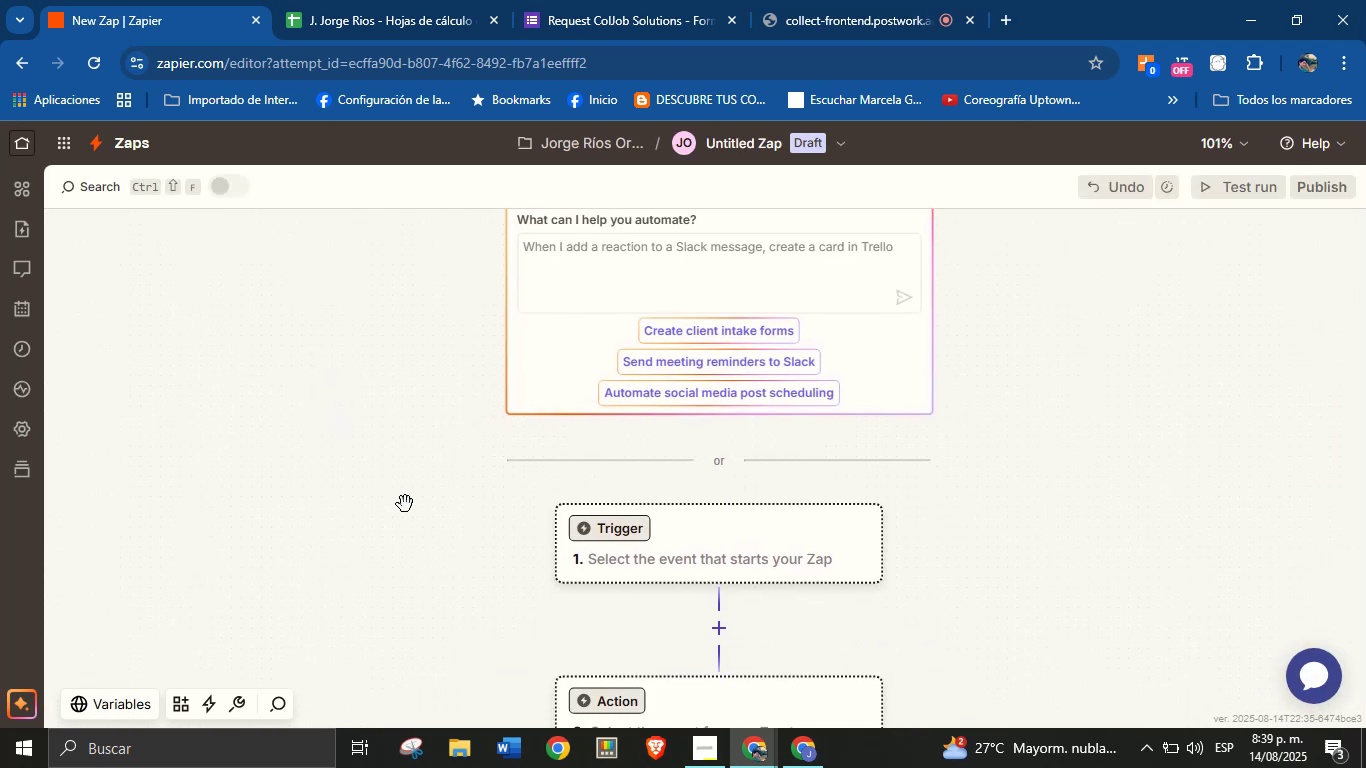 
left_click_drag(start_coordinate=[405, 531], to_coordinate=[453, 452])
 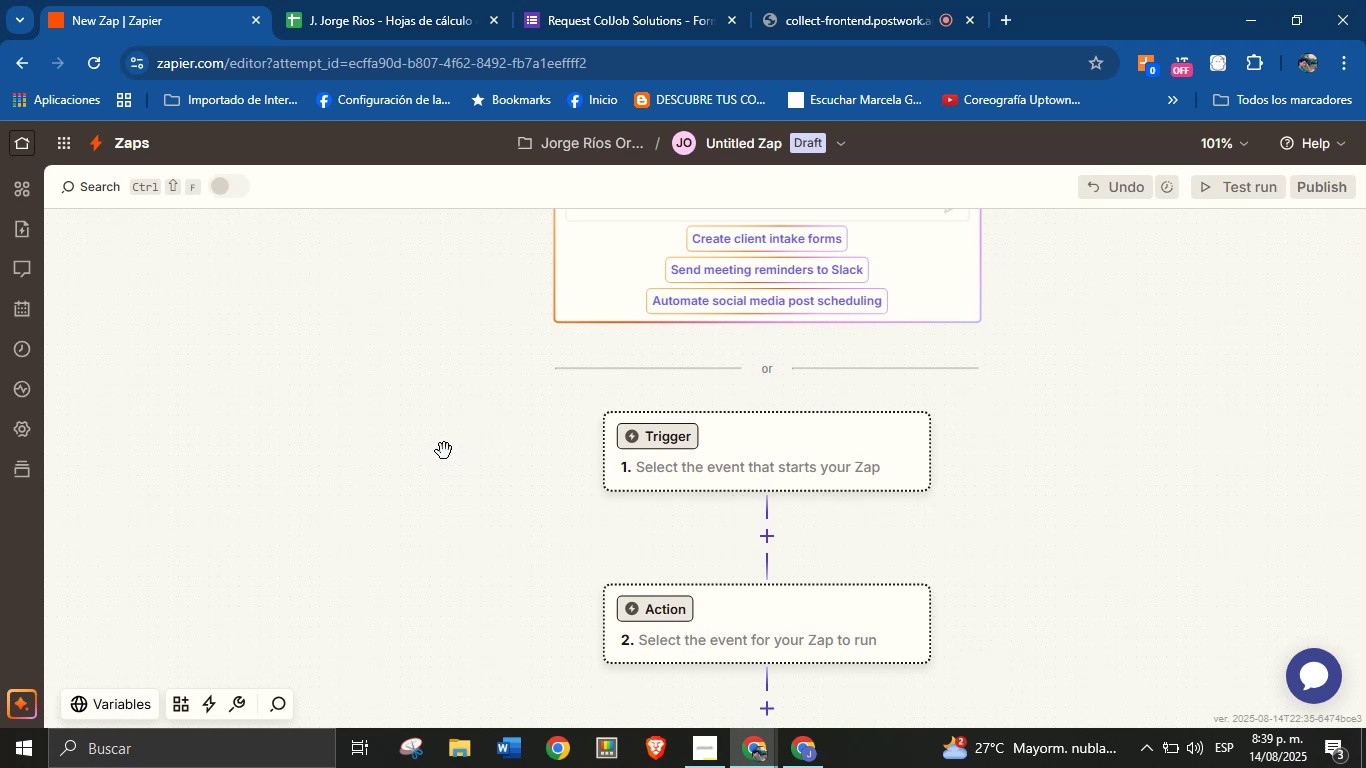 
left_click([644, 435])
 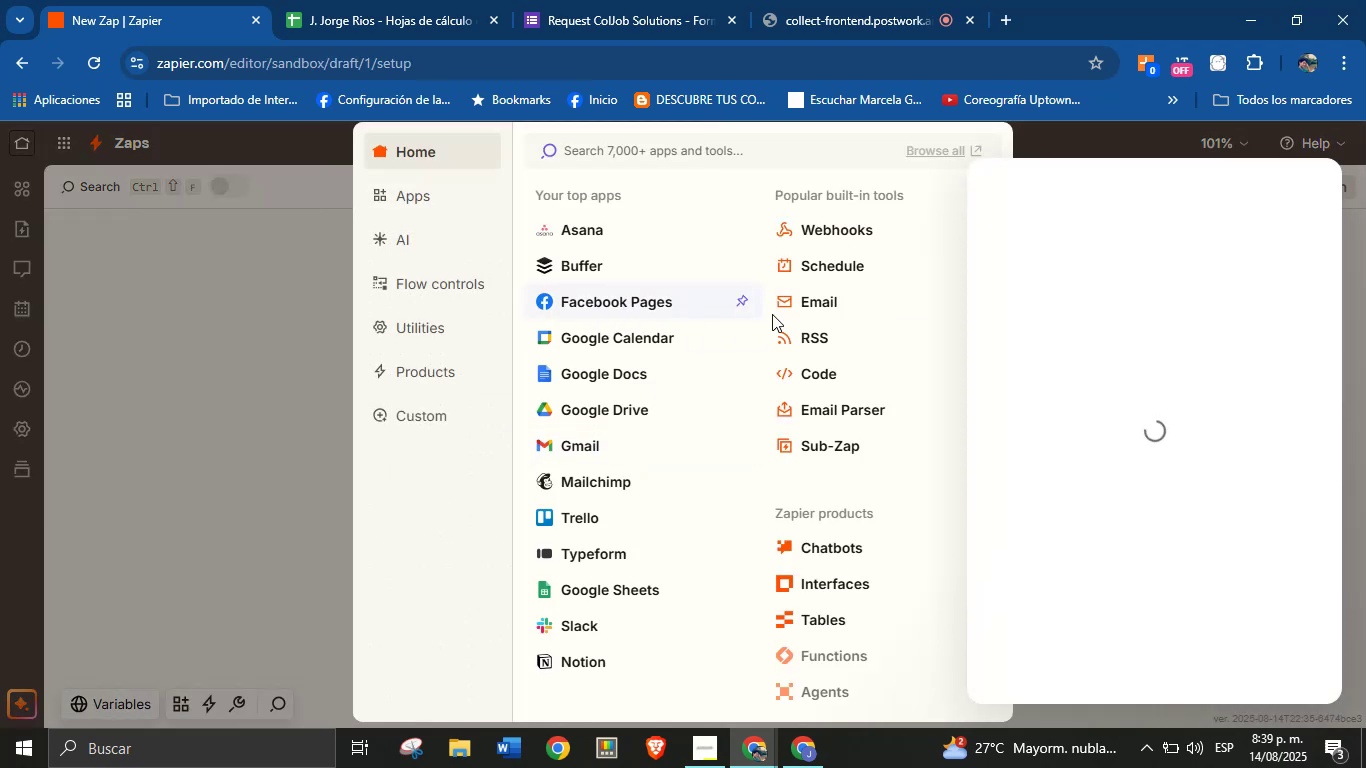 
wait(7.52)
 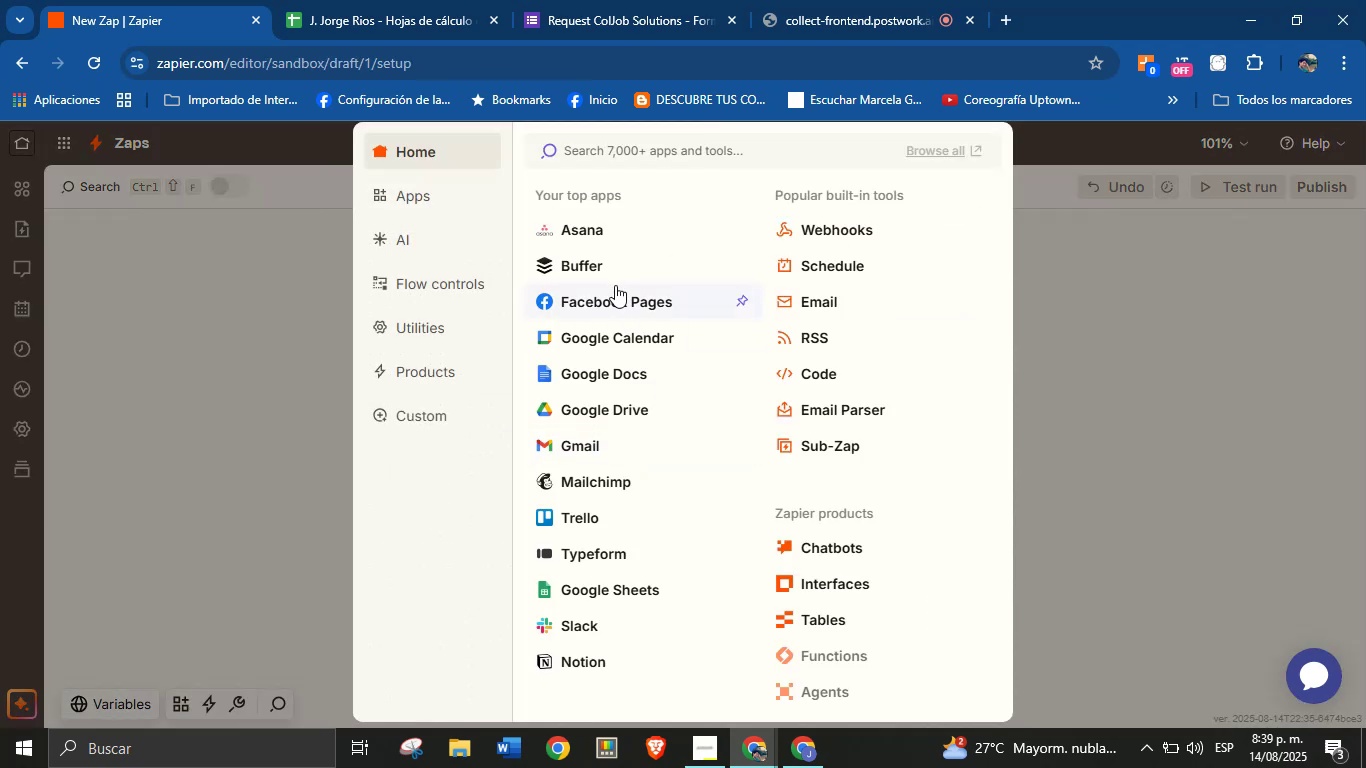 
mouse_move([1287, 213])
 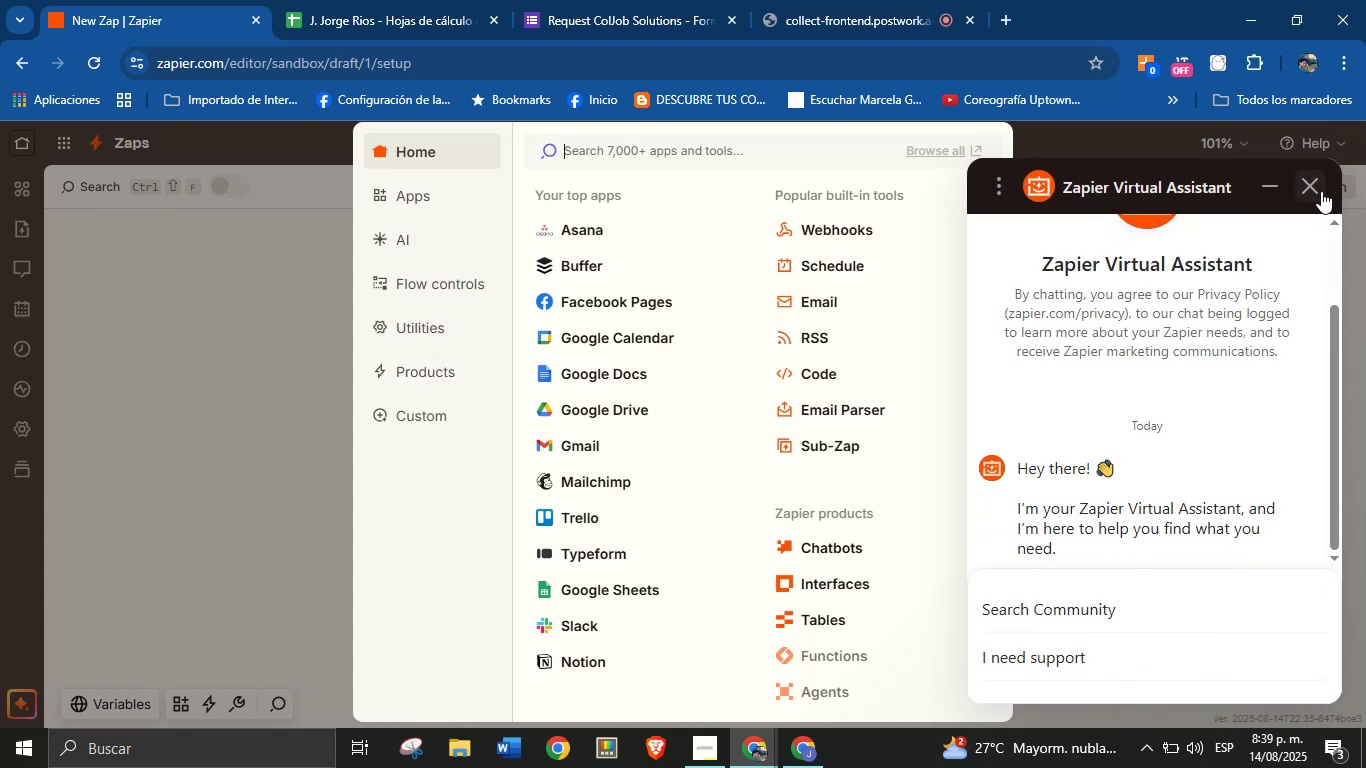 
left_click([1314, 190])
 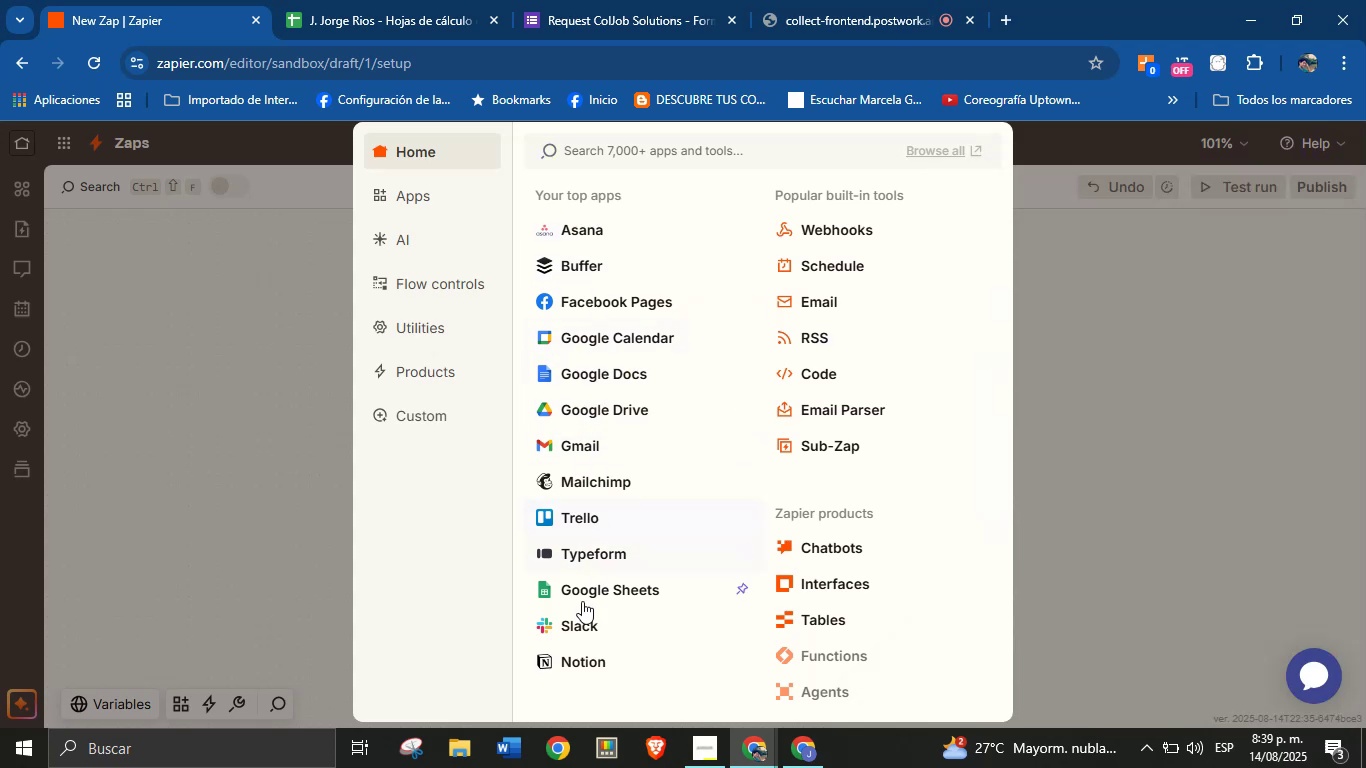 
wait(6.93)
 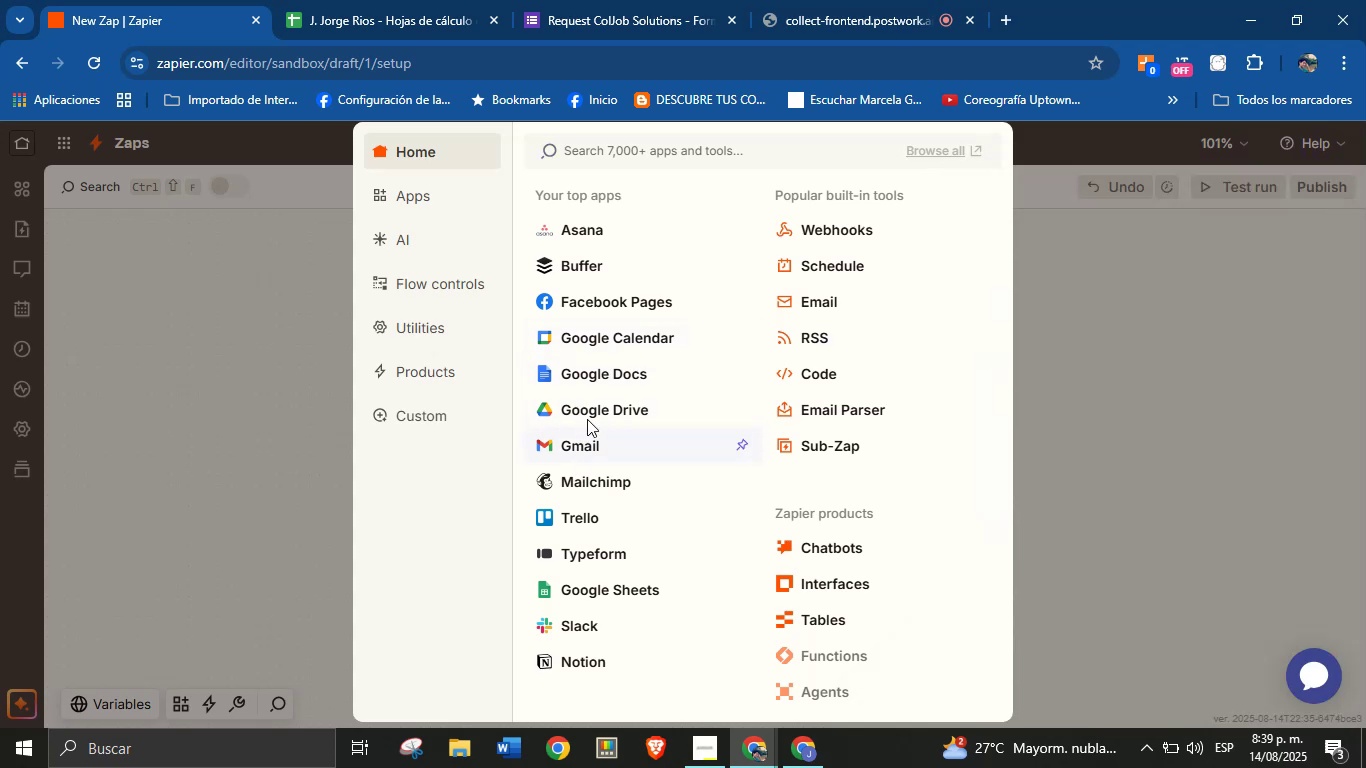 
left_click([579, 592])
 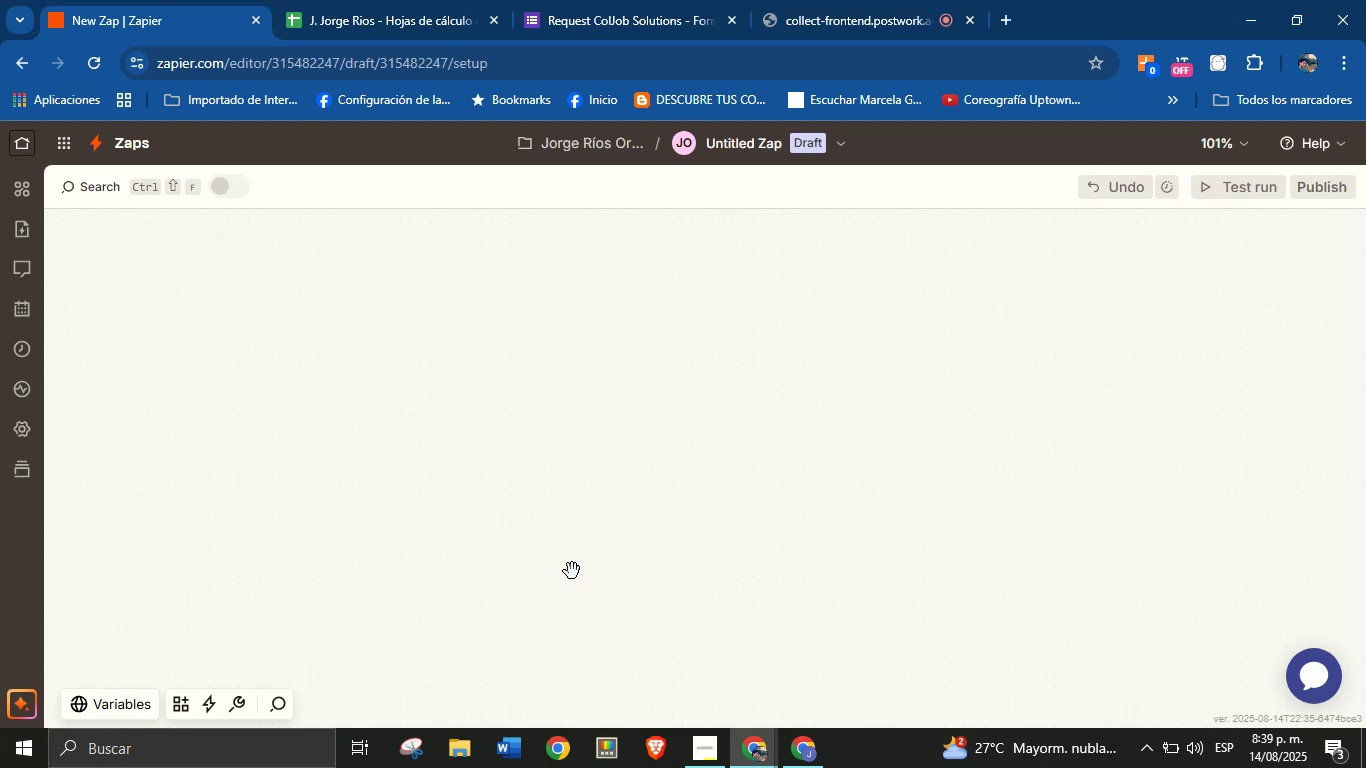 
left_click_drag(start_coordinate=[523, 440], to_coordinate=[514, 505])
 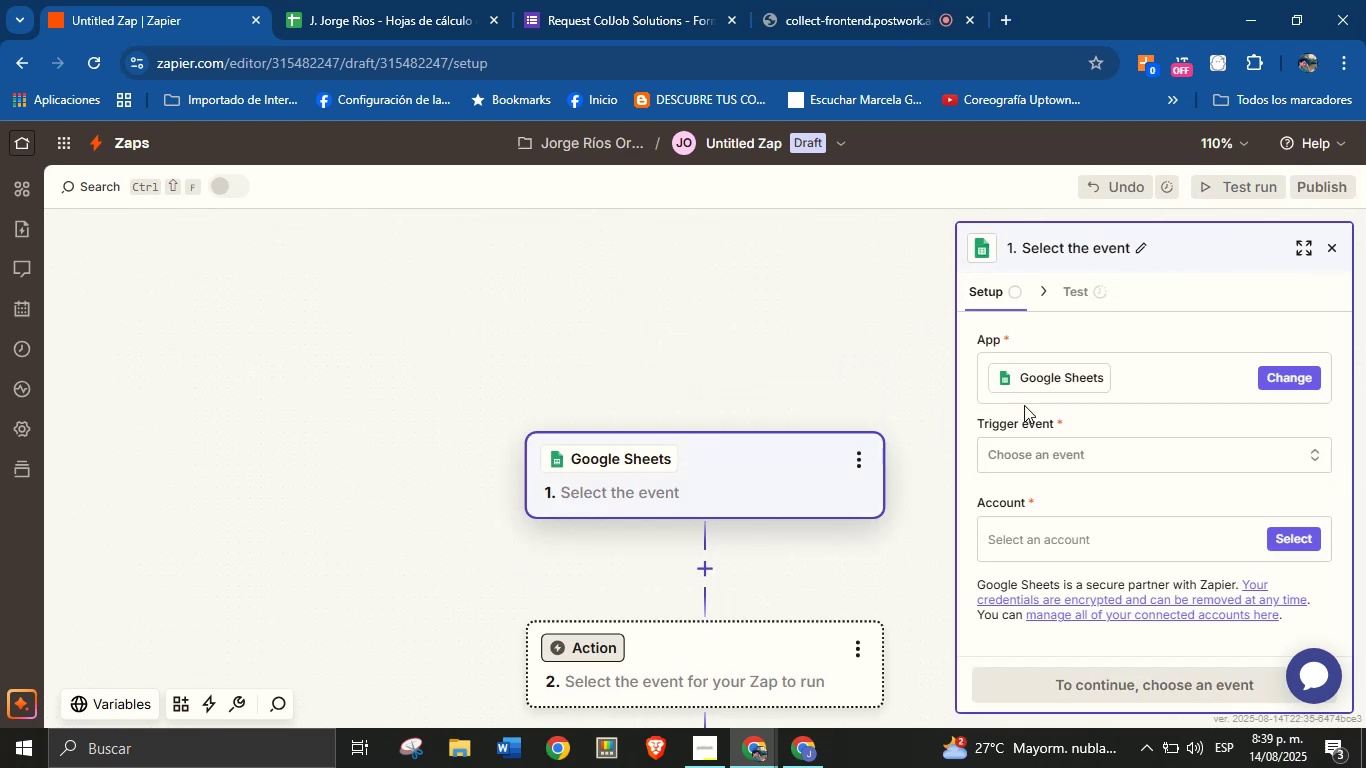 
left_click([1120, 451])
 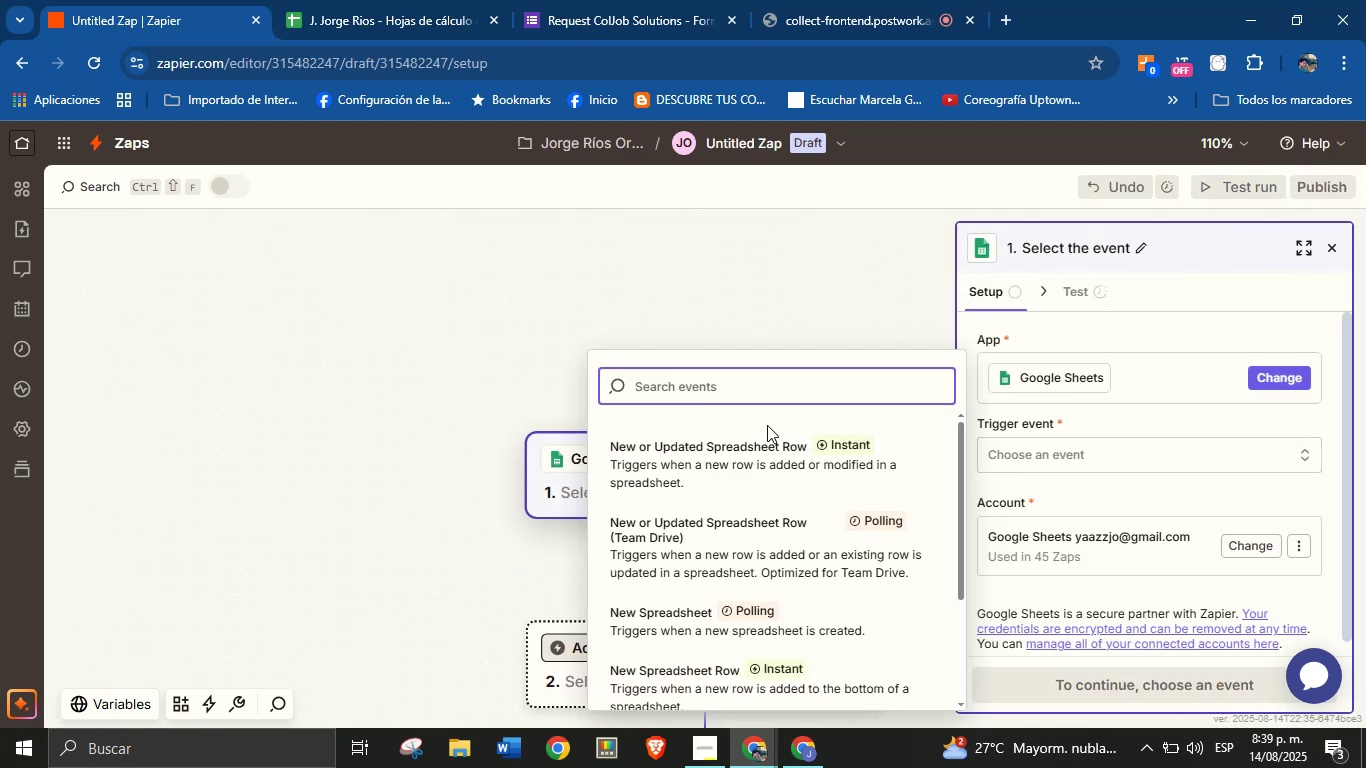 
left_click([749, 460])
 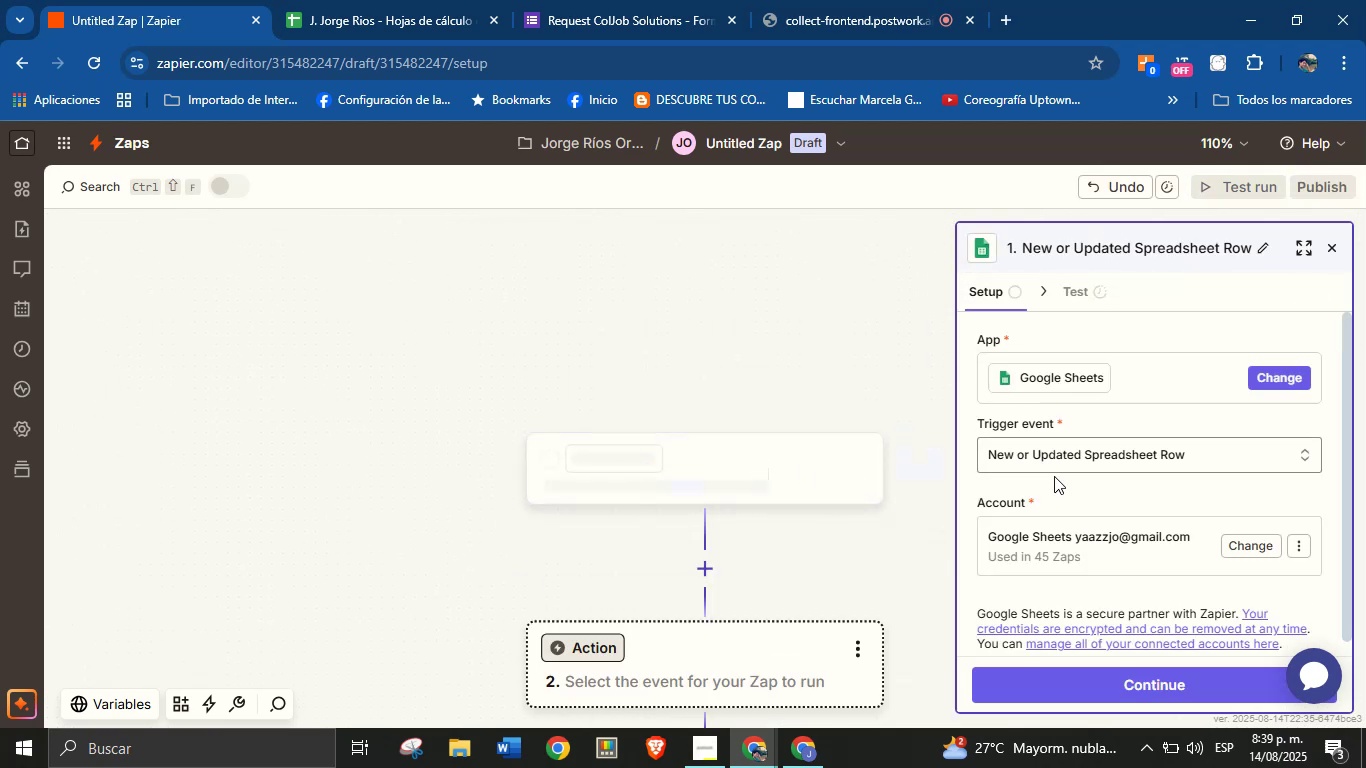 
left_click([1066, 481])
 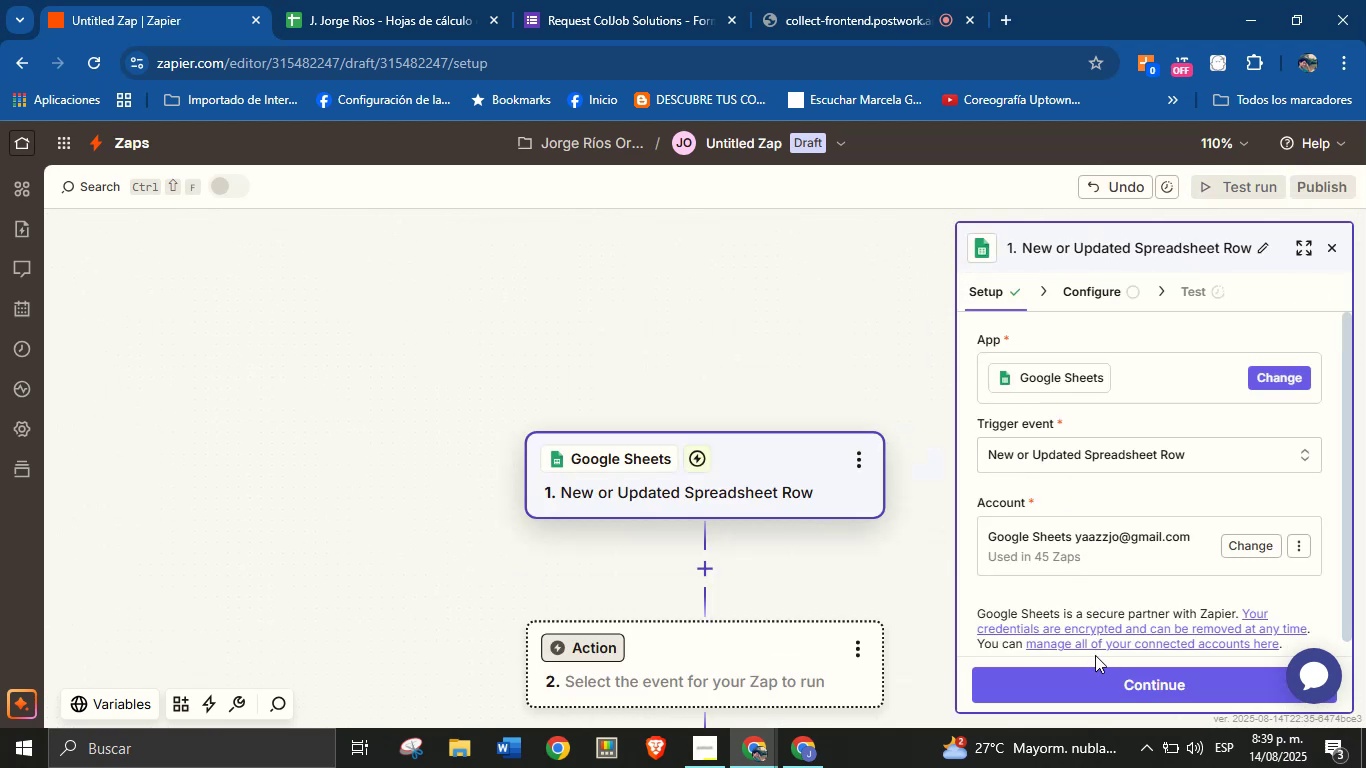 
left_click([1097, 674])
 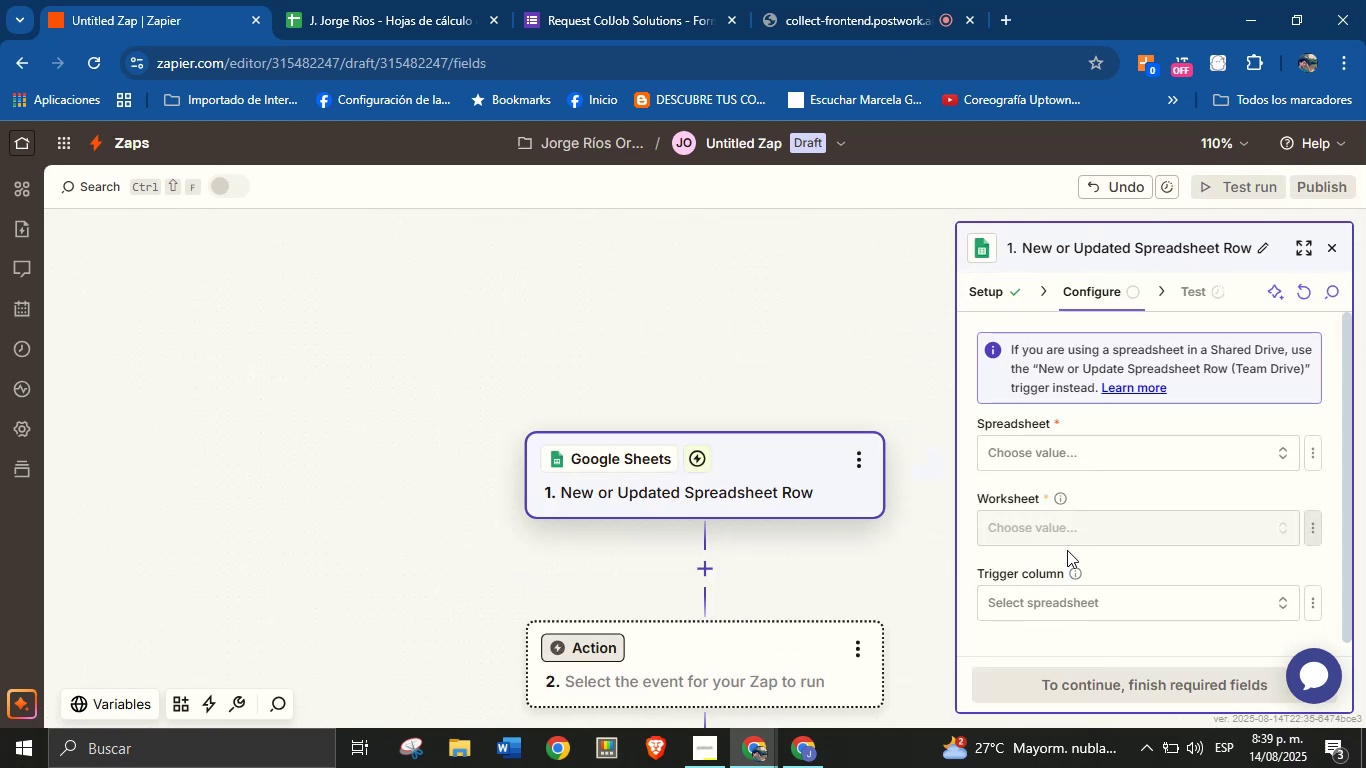 
left_click([1080, 449])
 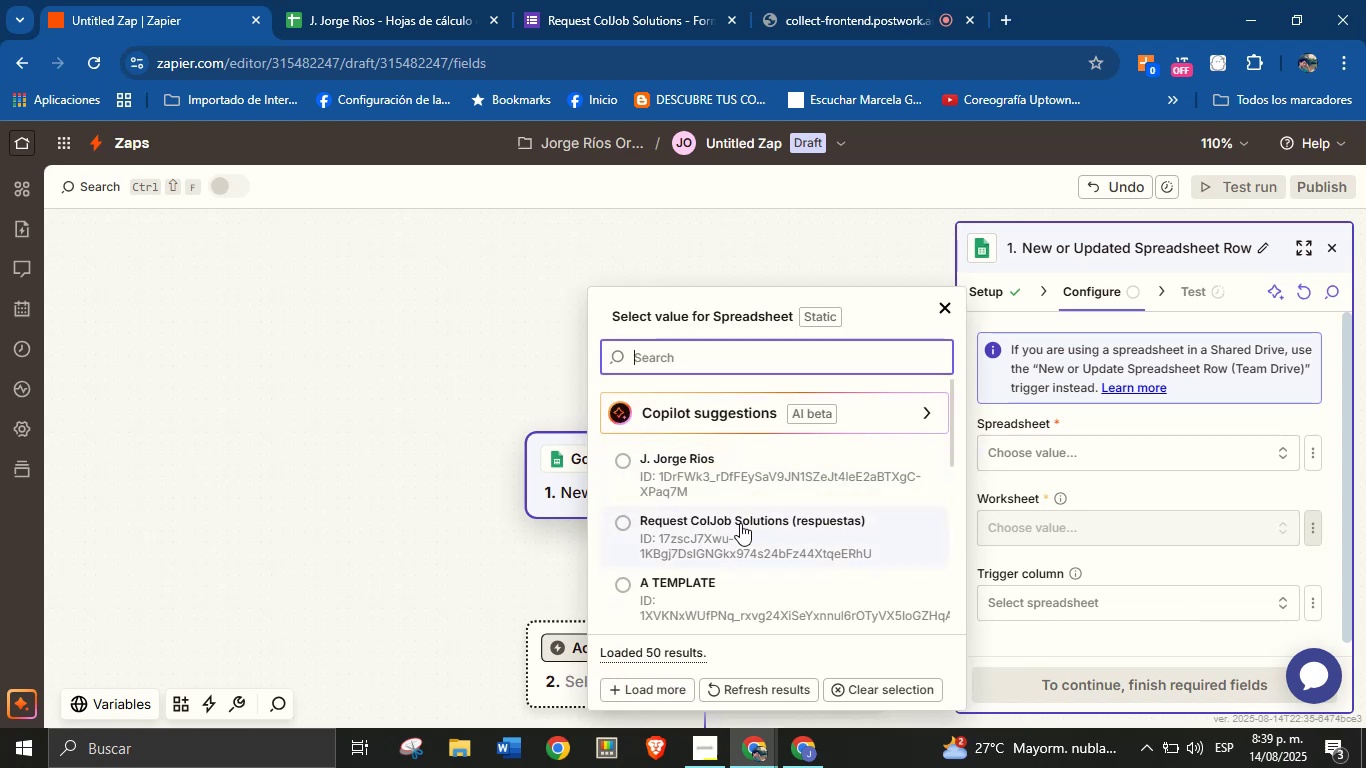 
left_click([740, 523])
 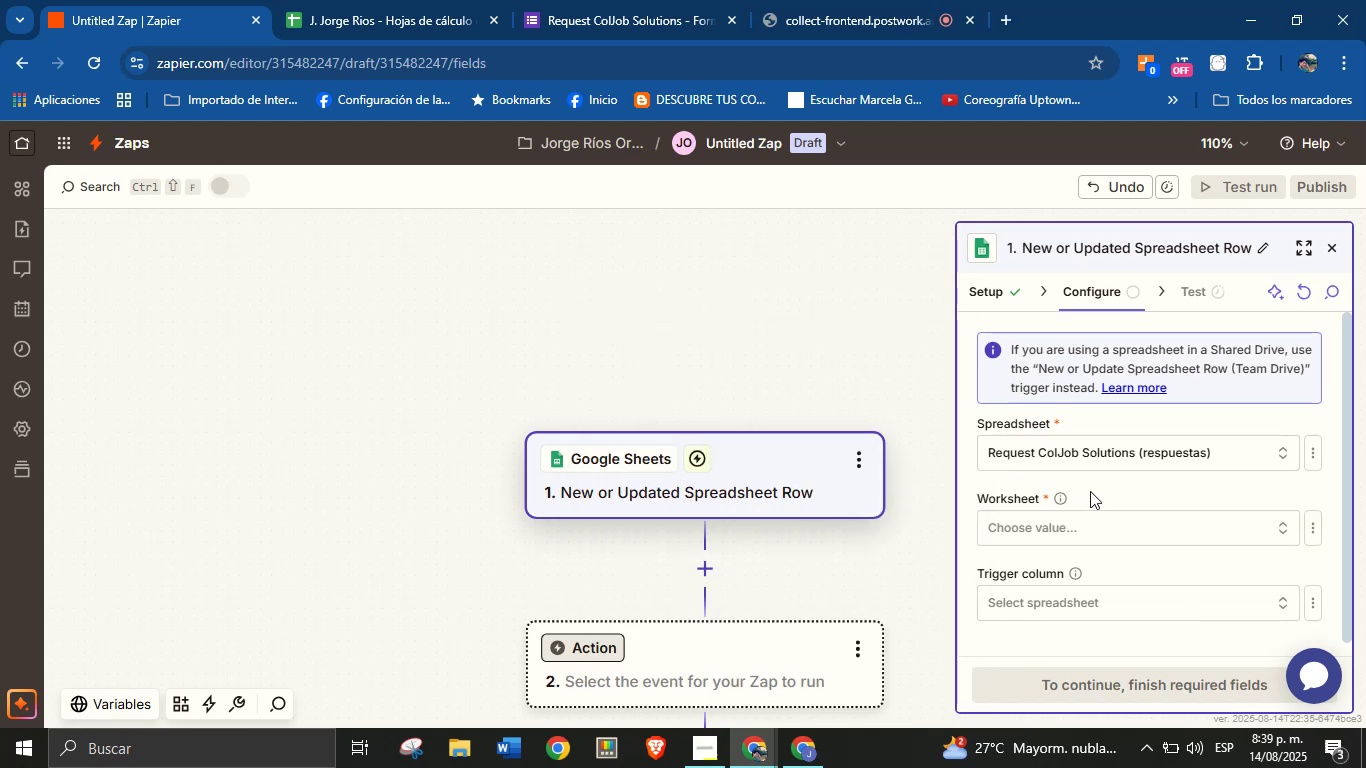 
left_click([1117, 497])
 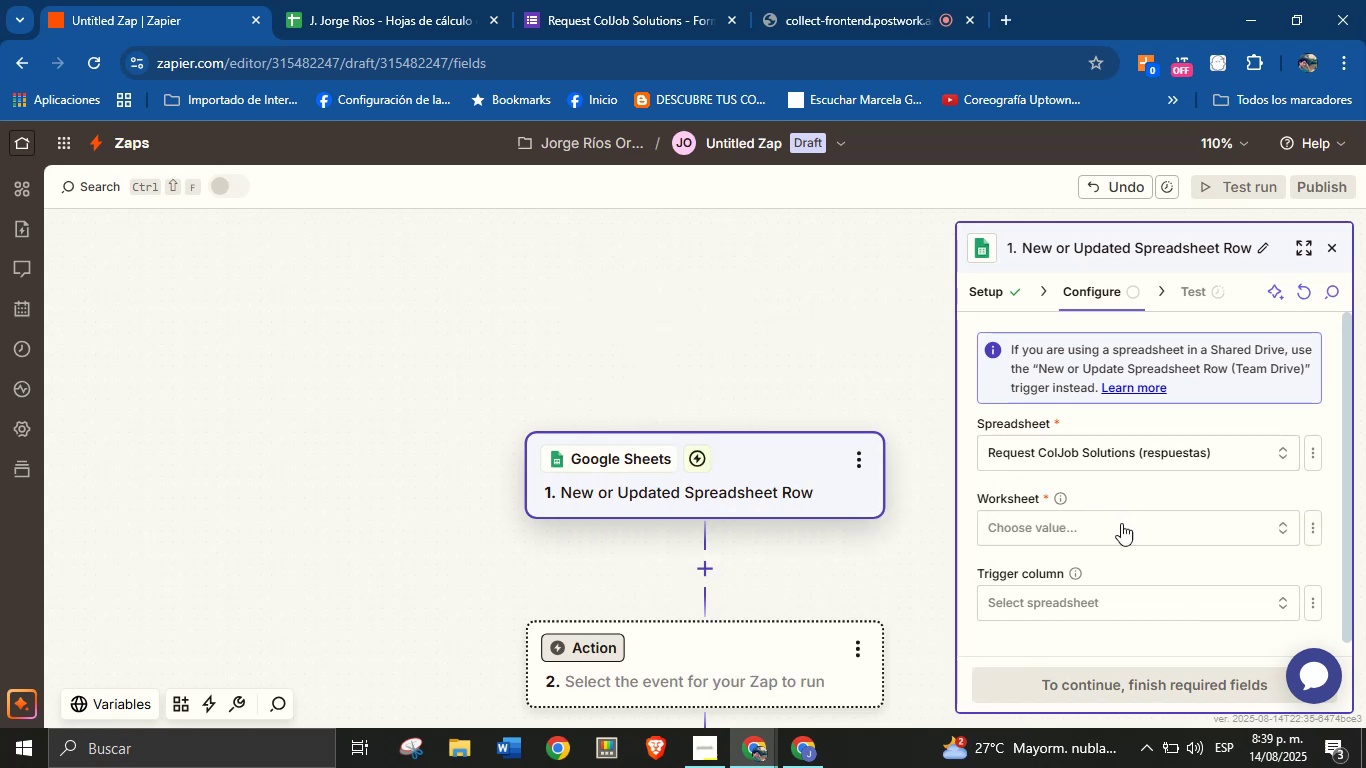 
left_click([1126, 529])
 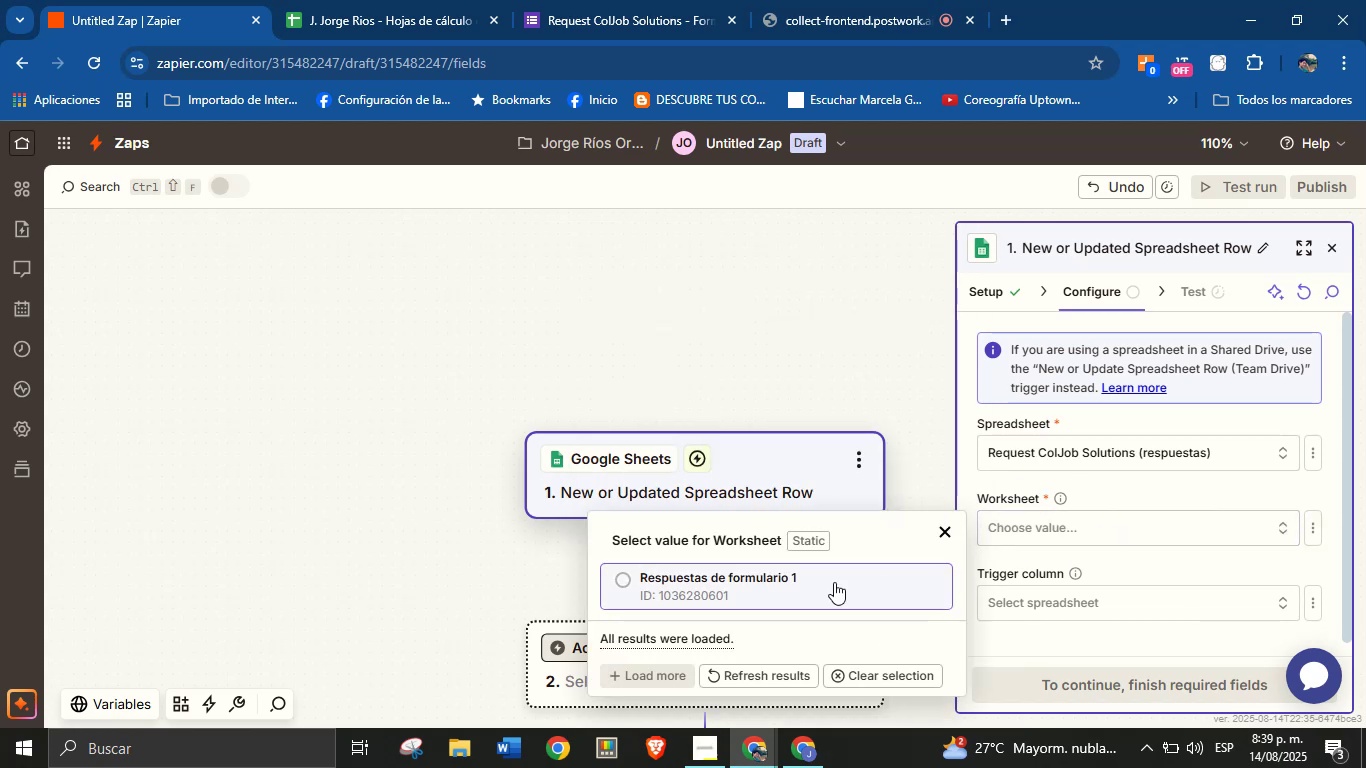 
left_click([818, 584])
 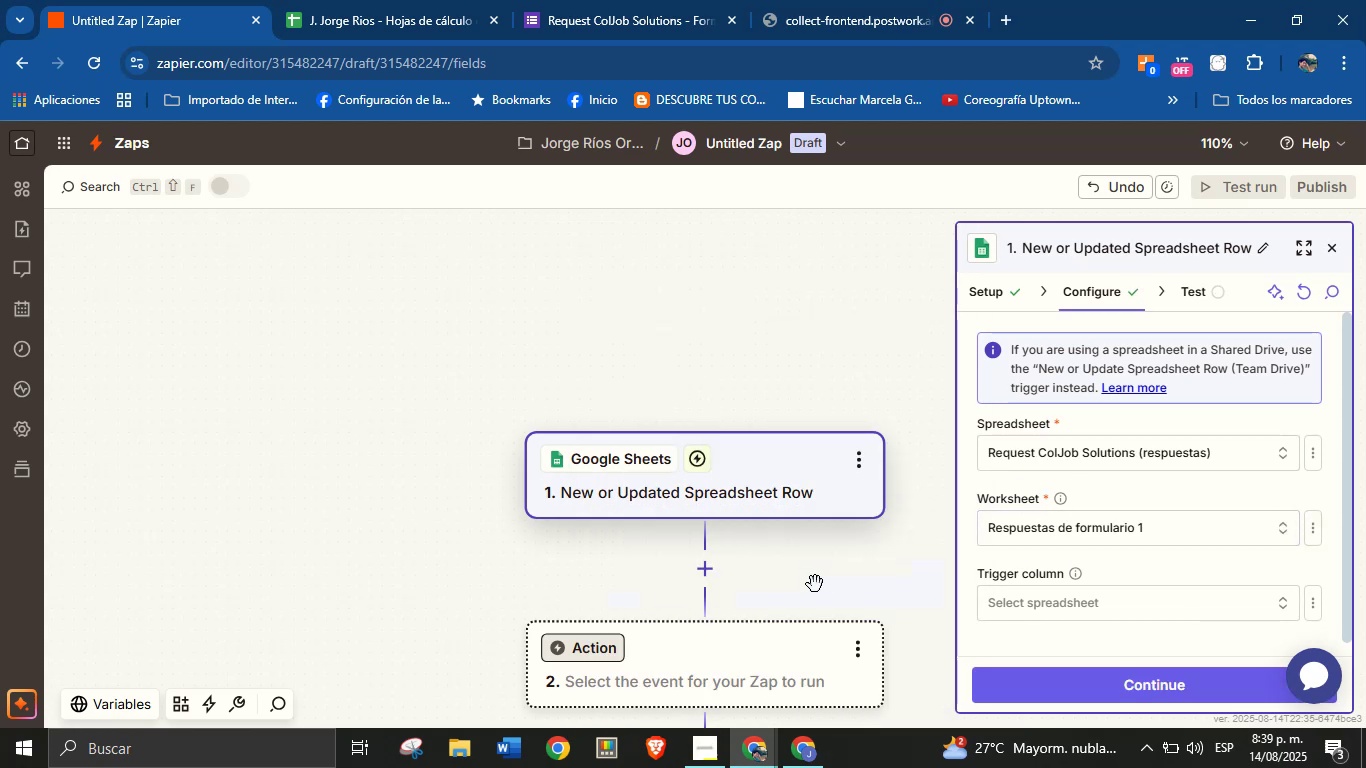 
scroll: coordinate [1038, 549], scroll_direction: down, amount: 1.0
 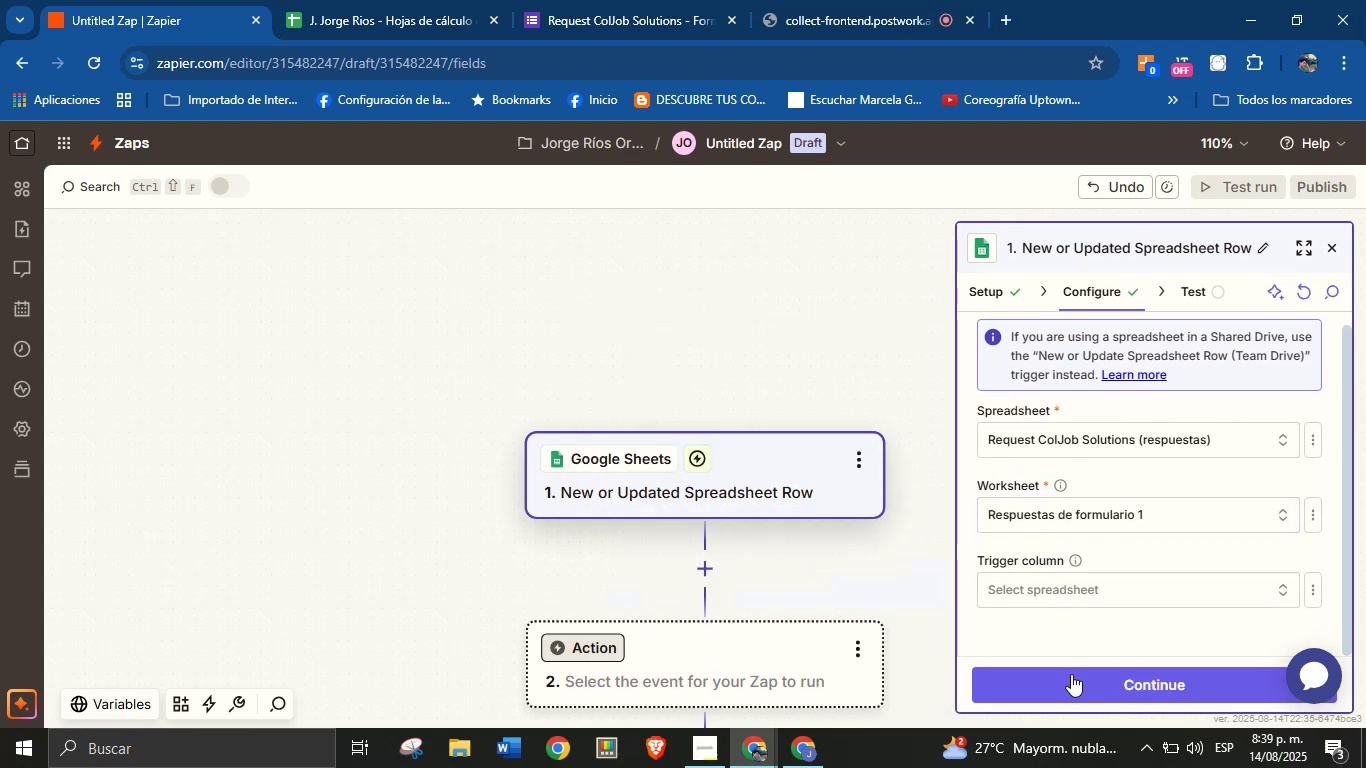 
left_click([1071, 680])
 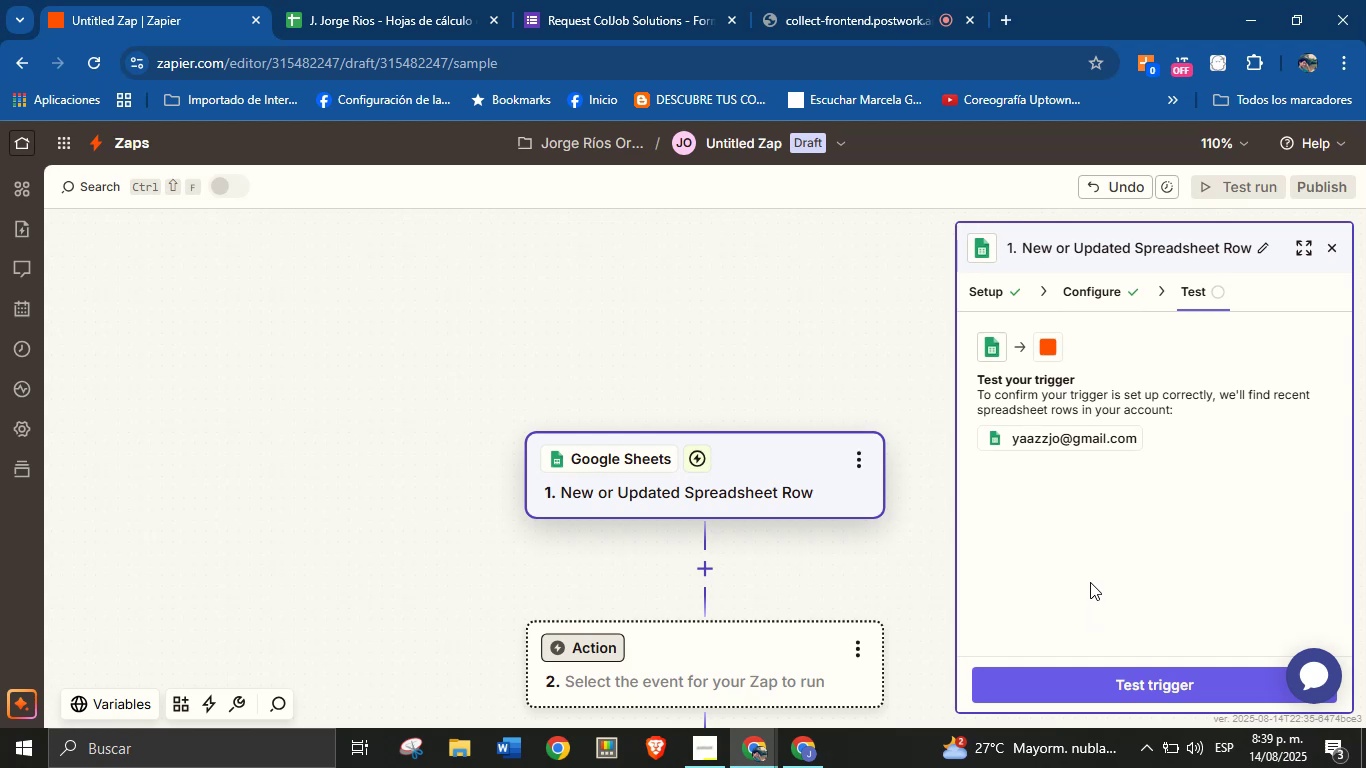 
left_click_drag(start_coordinate=[915, 589], to_coordinate=[910, 542])
 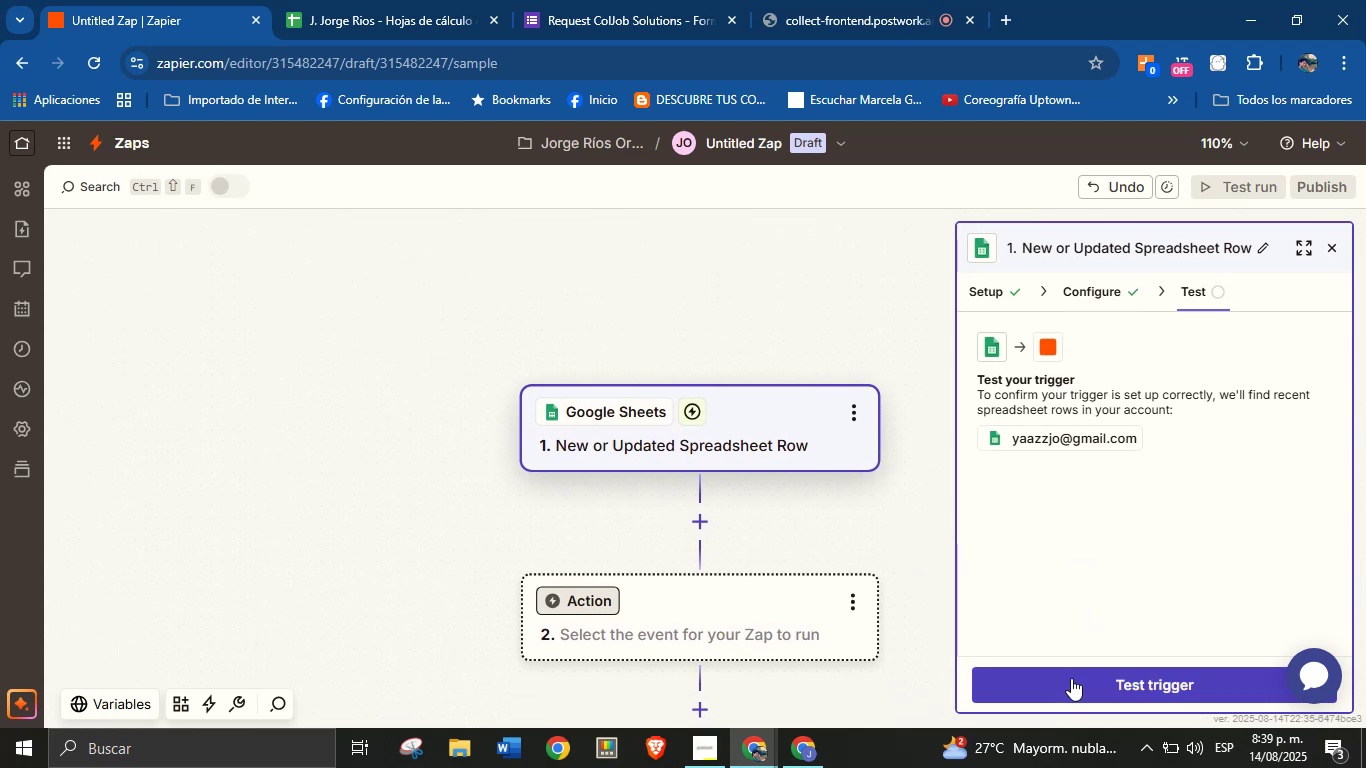 
left_click([1071, 678])
 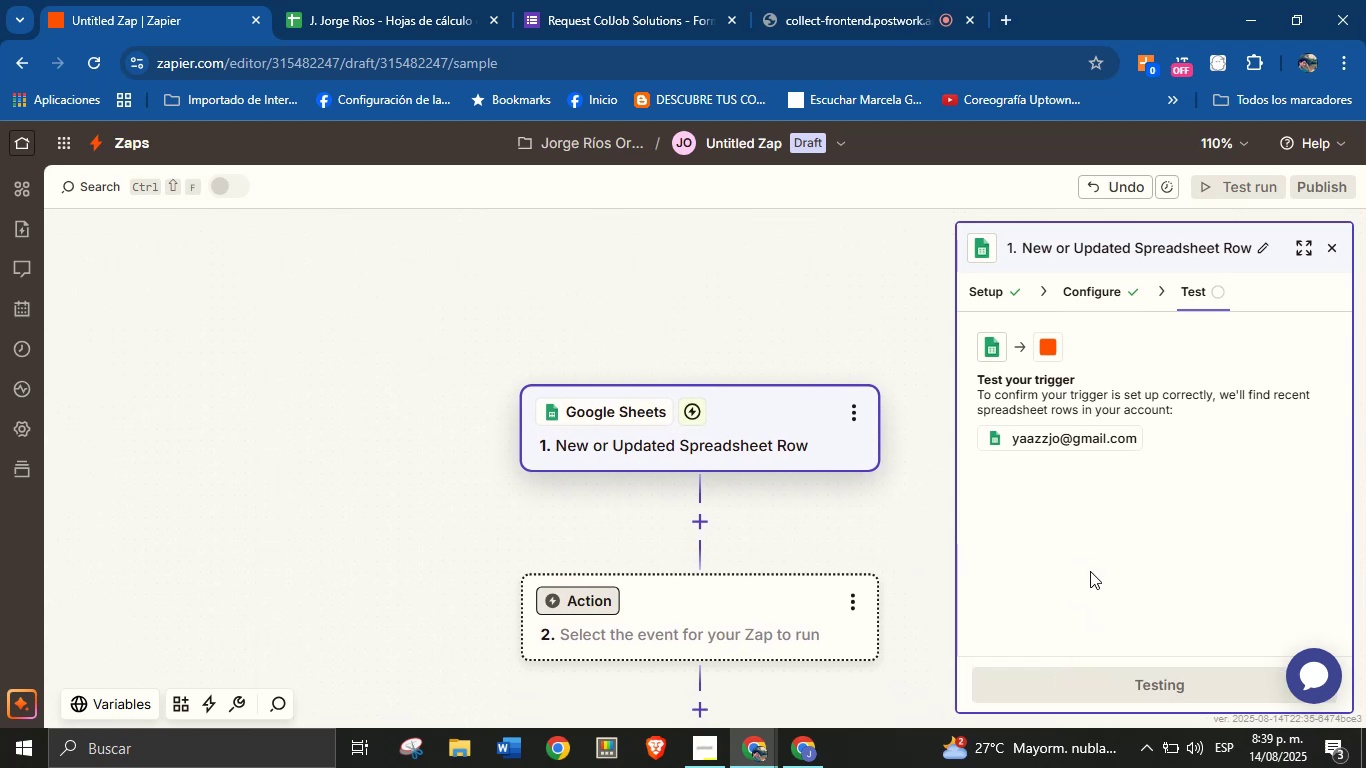 
mouse_move([1030, 547])
 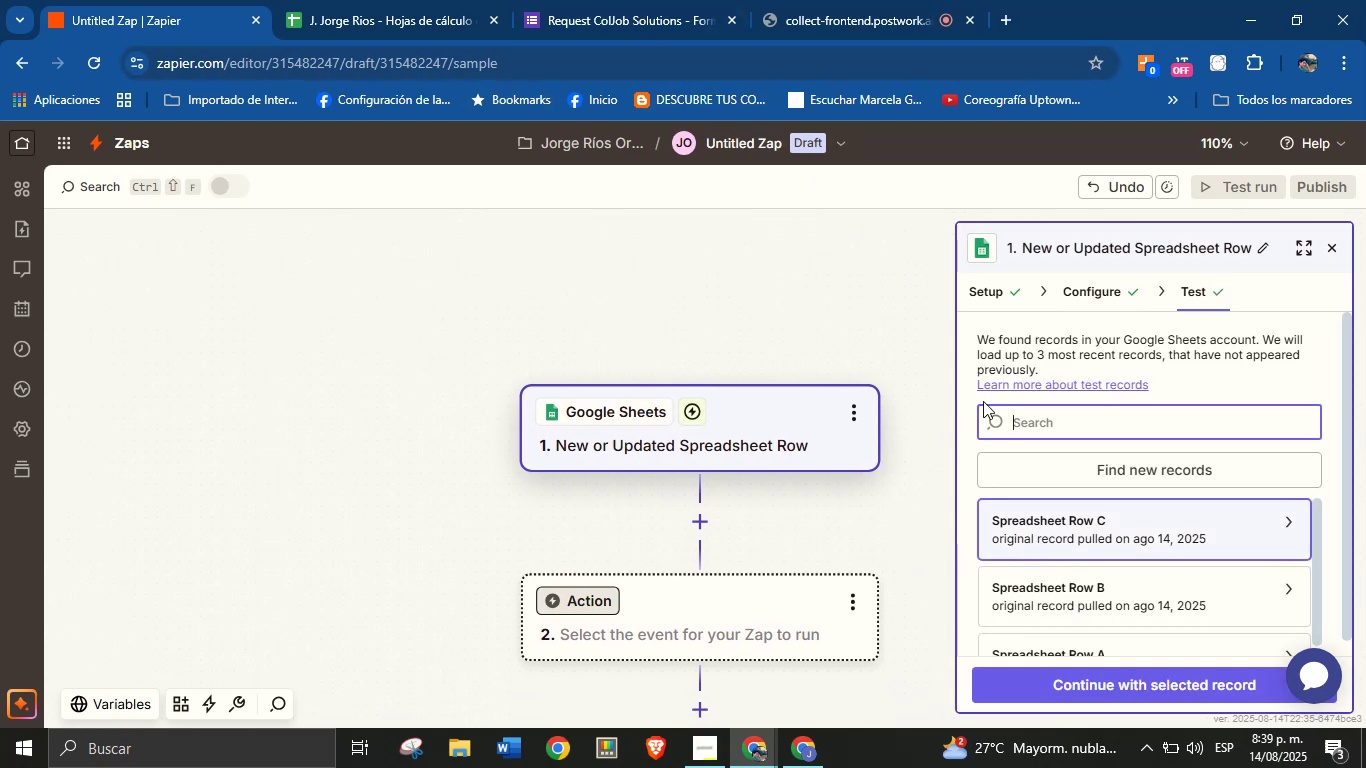 
left_click([1087, 470])
 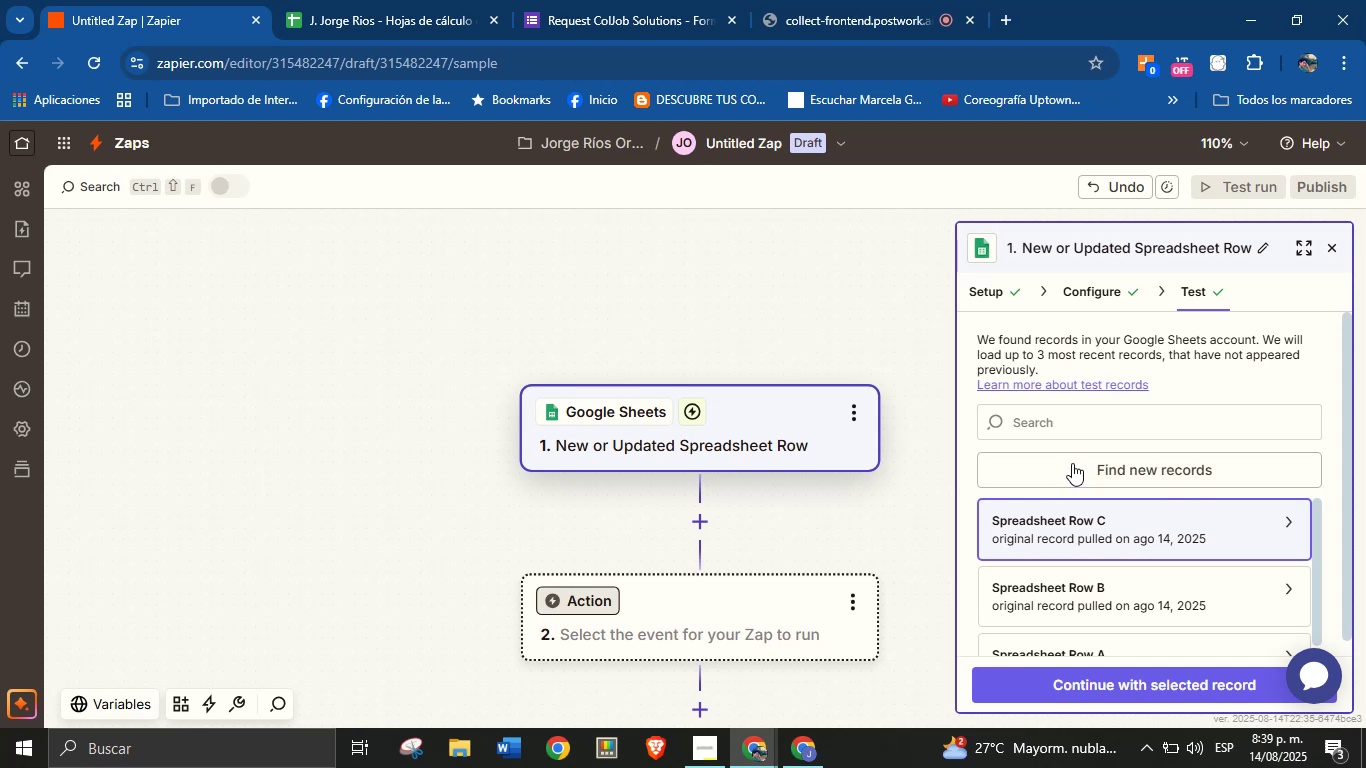 
left_click([1071, 512])
 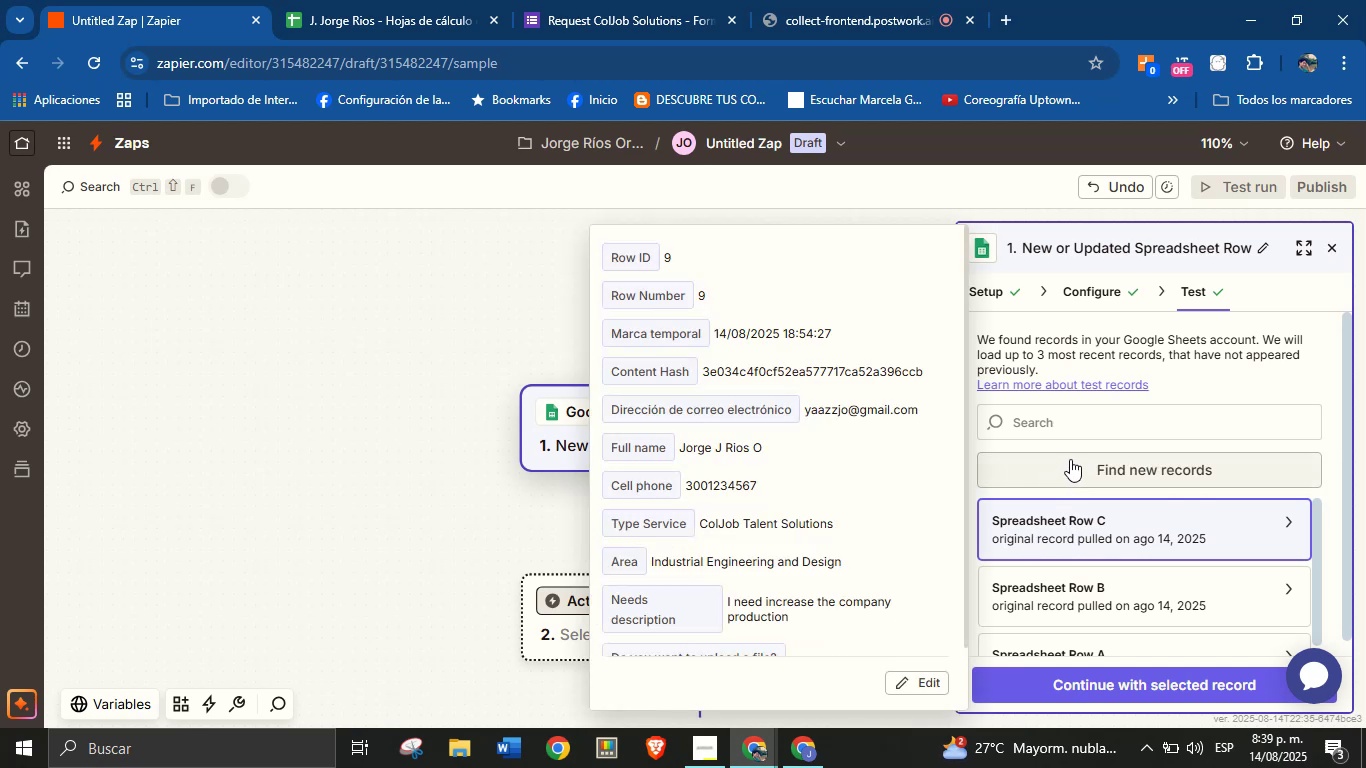 
left_click([1200, 371])
 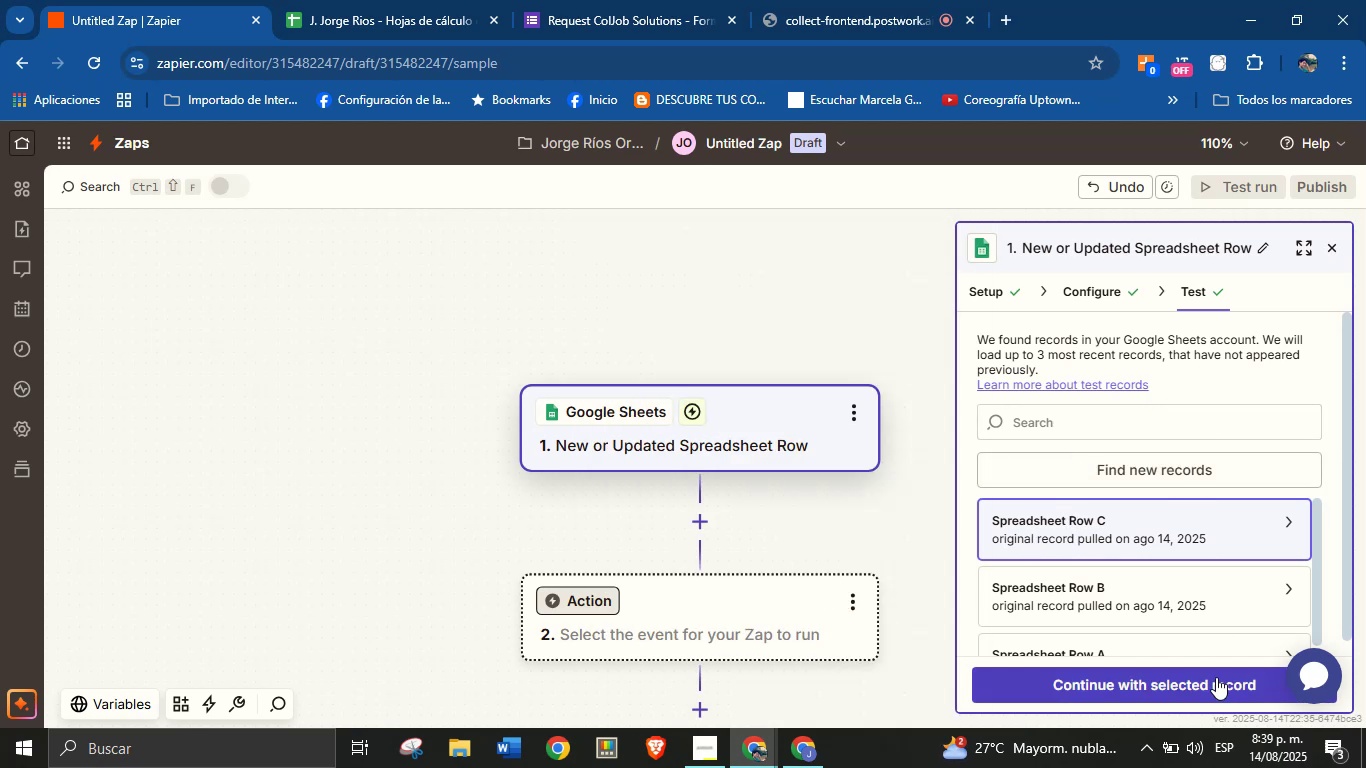 
left_click([1216, 677])
 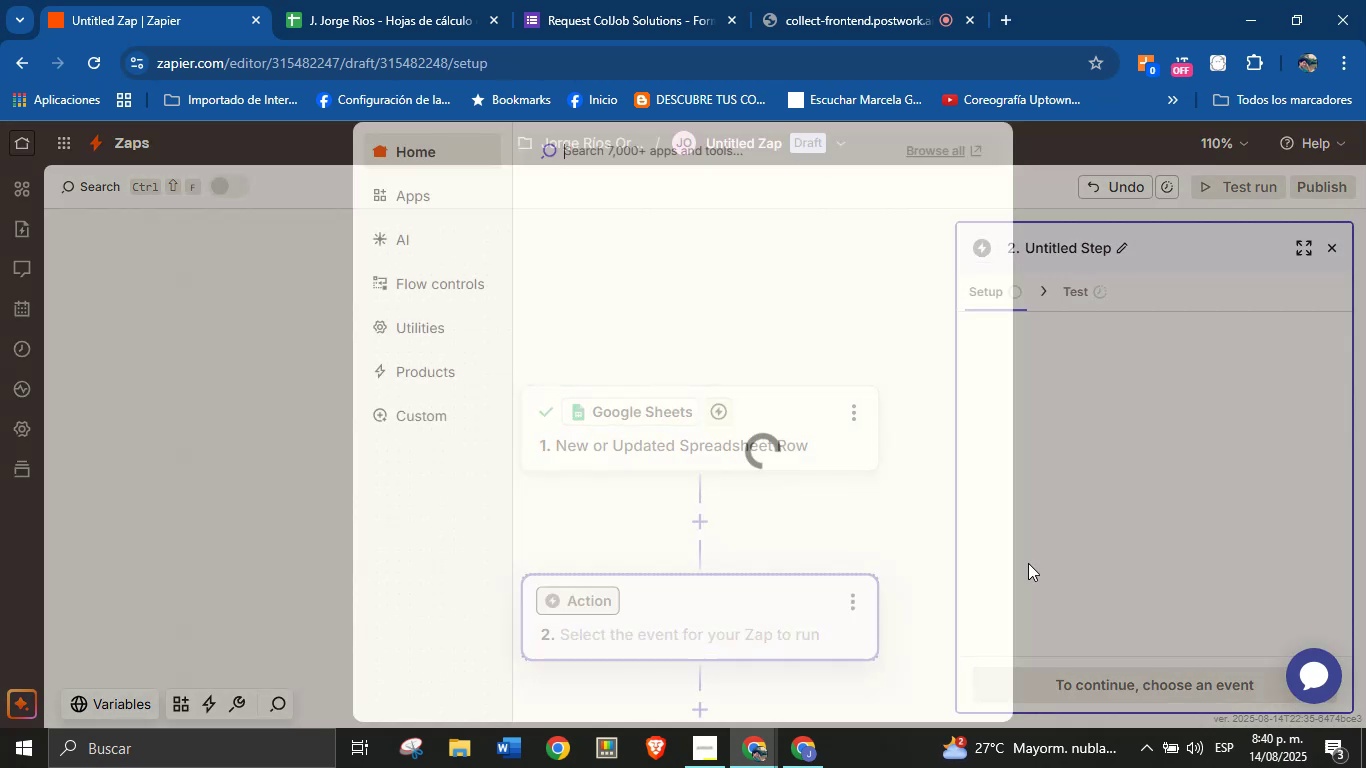 
mouse_move([710, 363])
 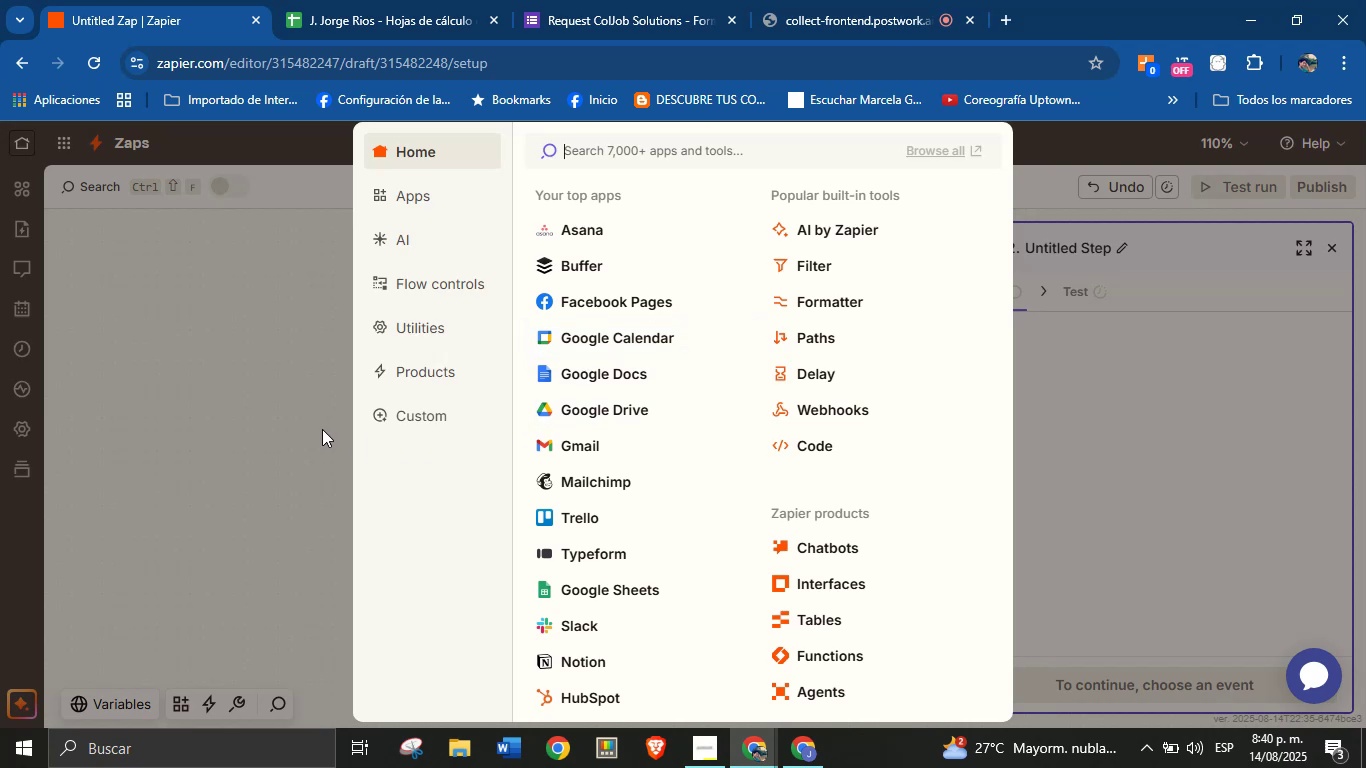 
left_click([285, 430])
 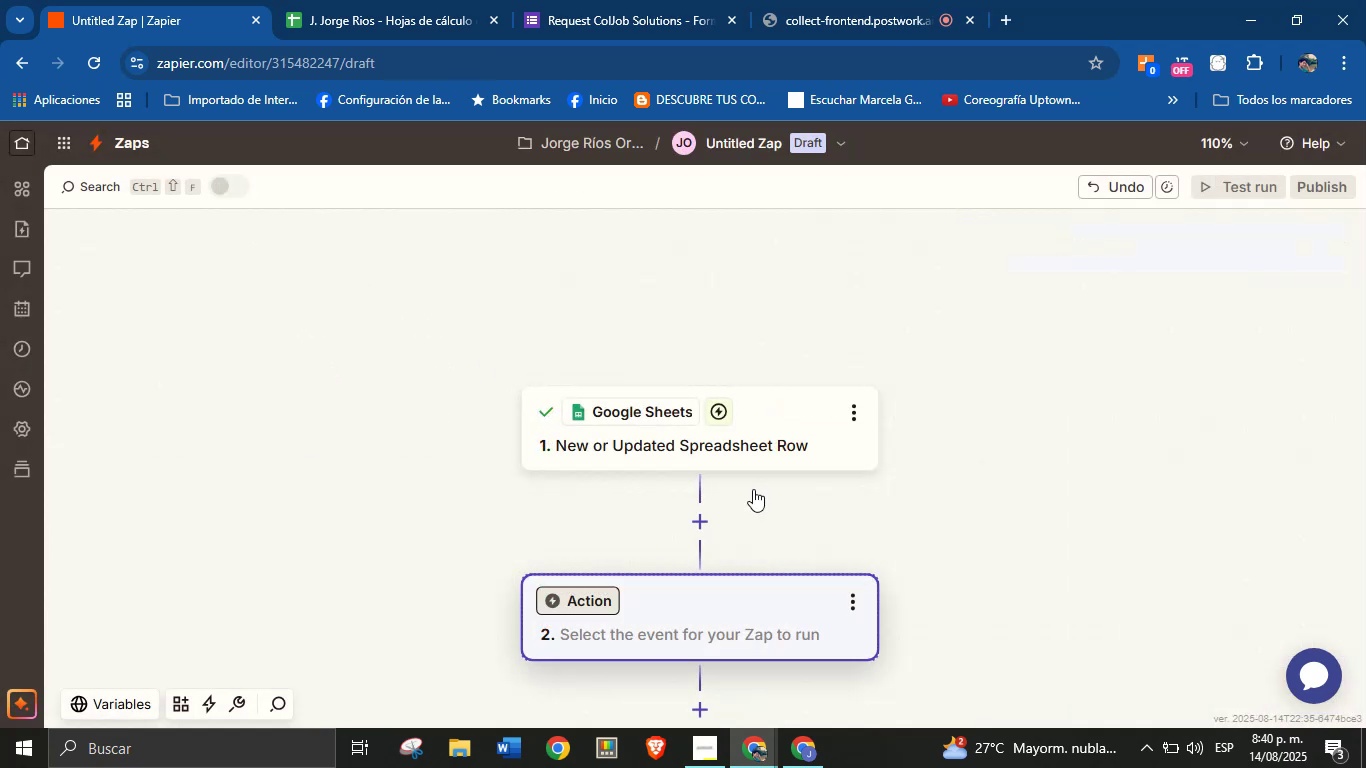 
left_click_drag(start_coordinate=[966, 530], to_coordinate=[948, 427])
 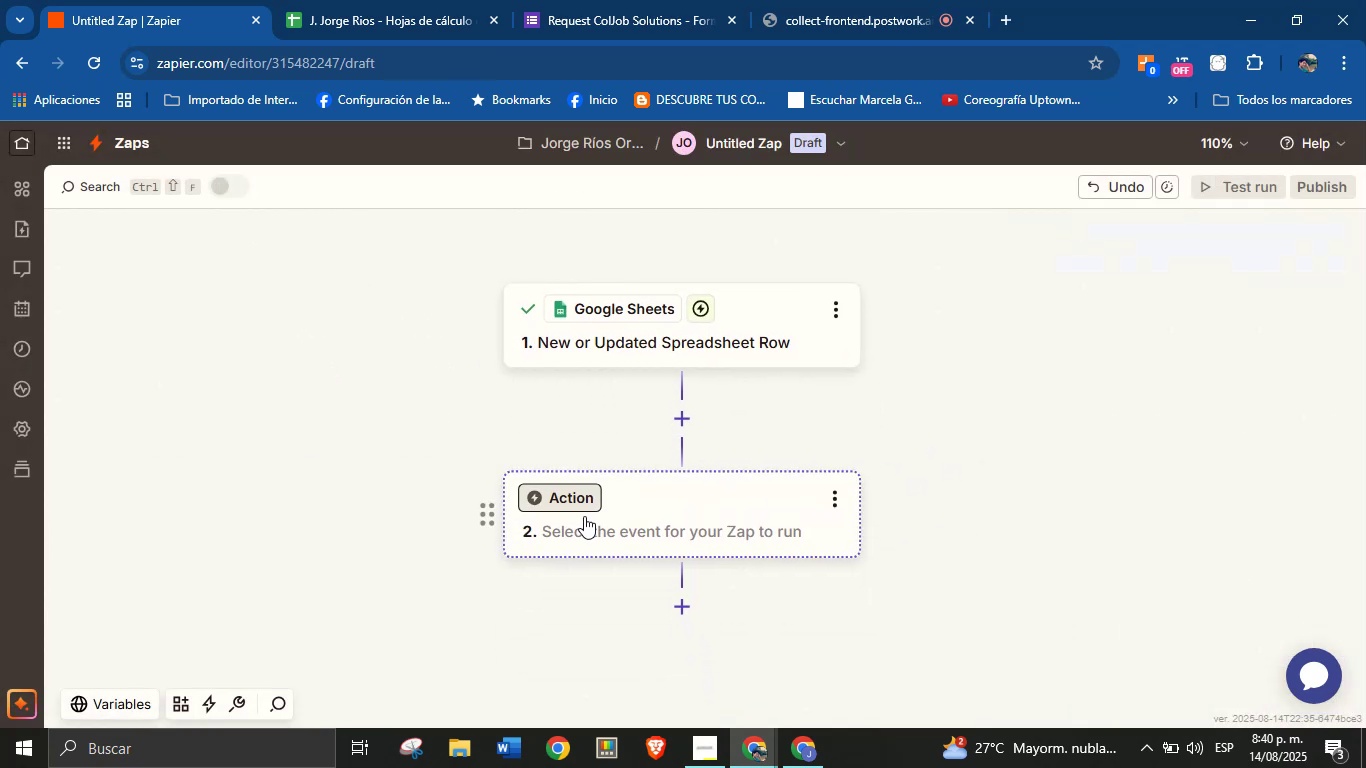 
left_click([576, 498])
 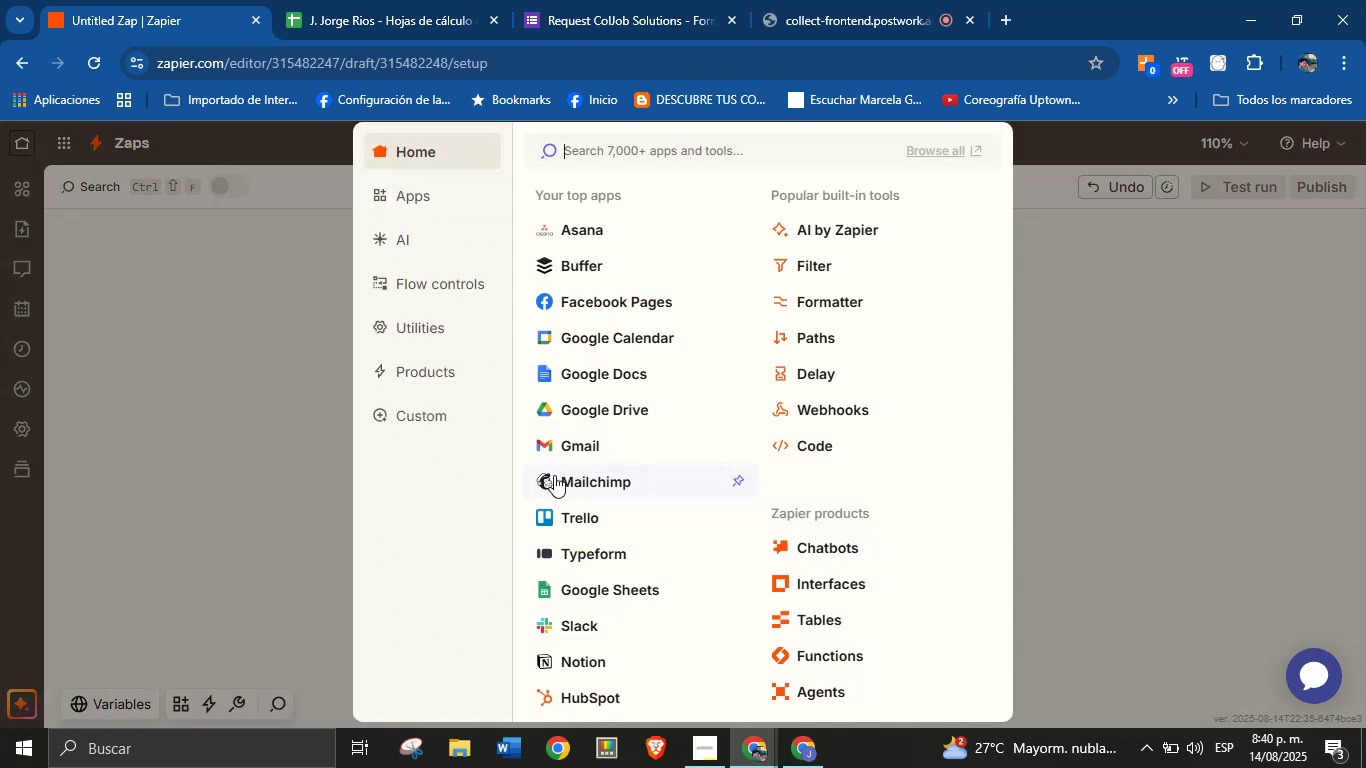 
wait(8.99)
 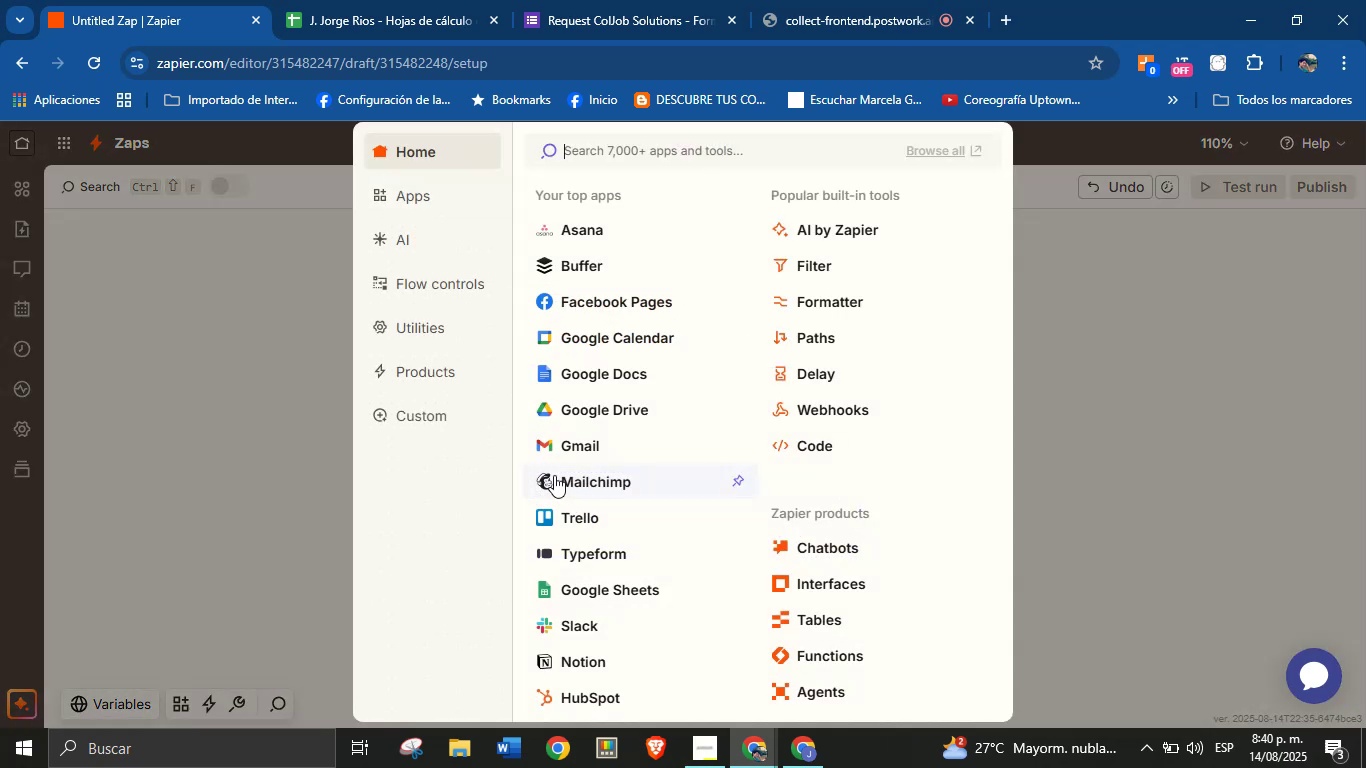 
left_click([287, 551])
 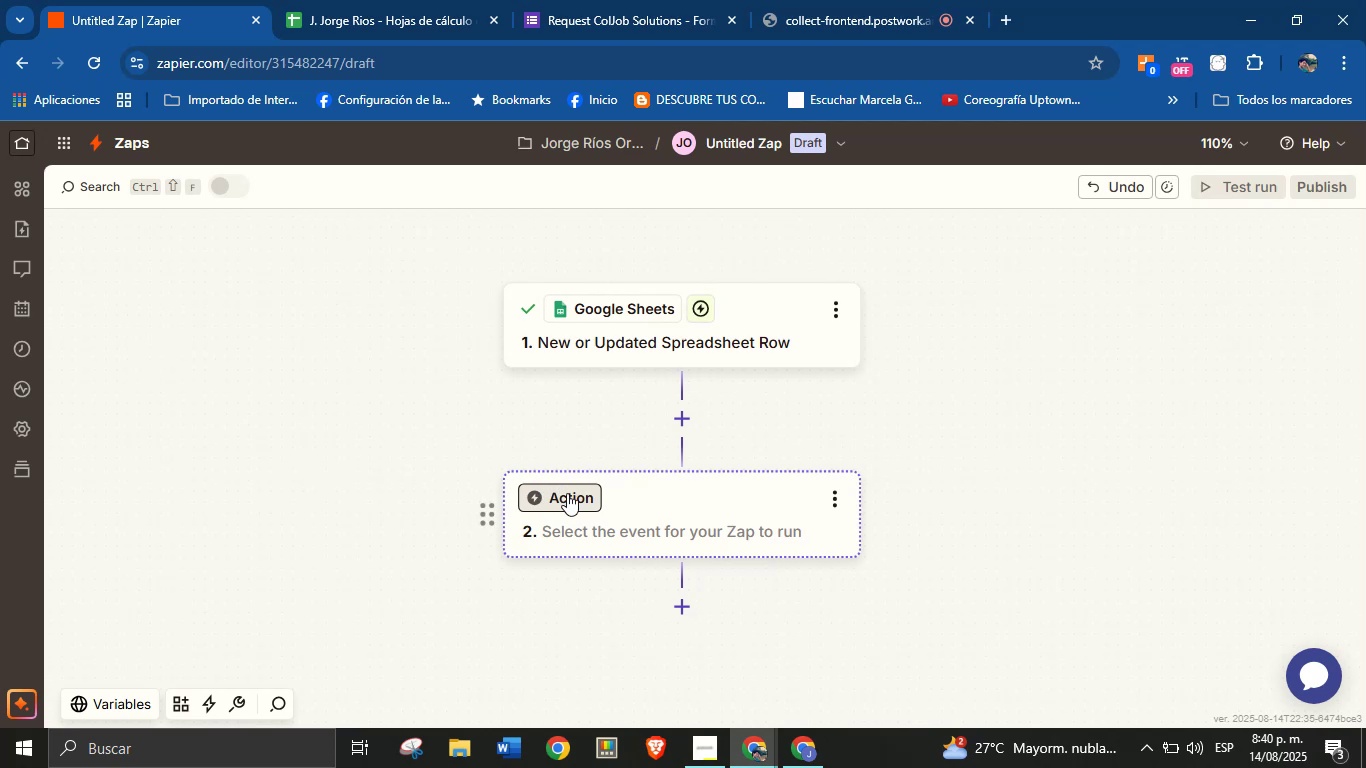 
wait(5.5)
 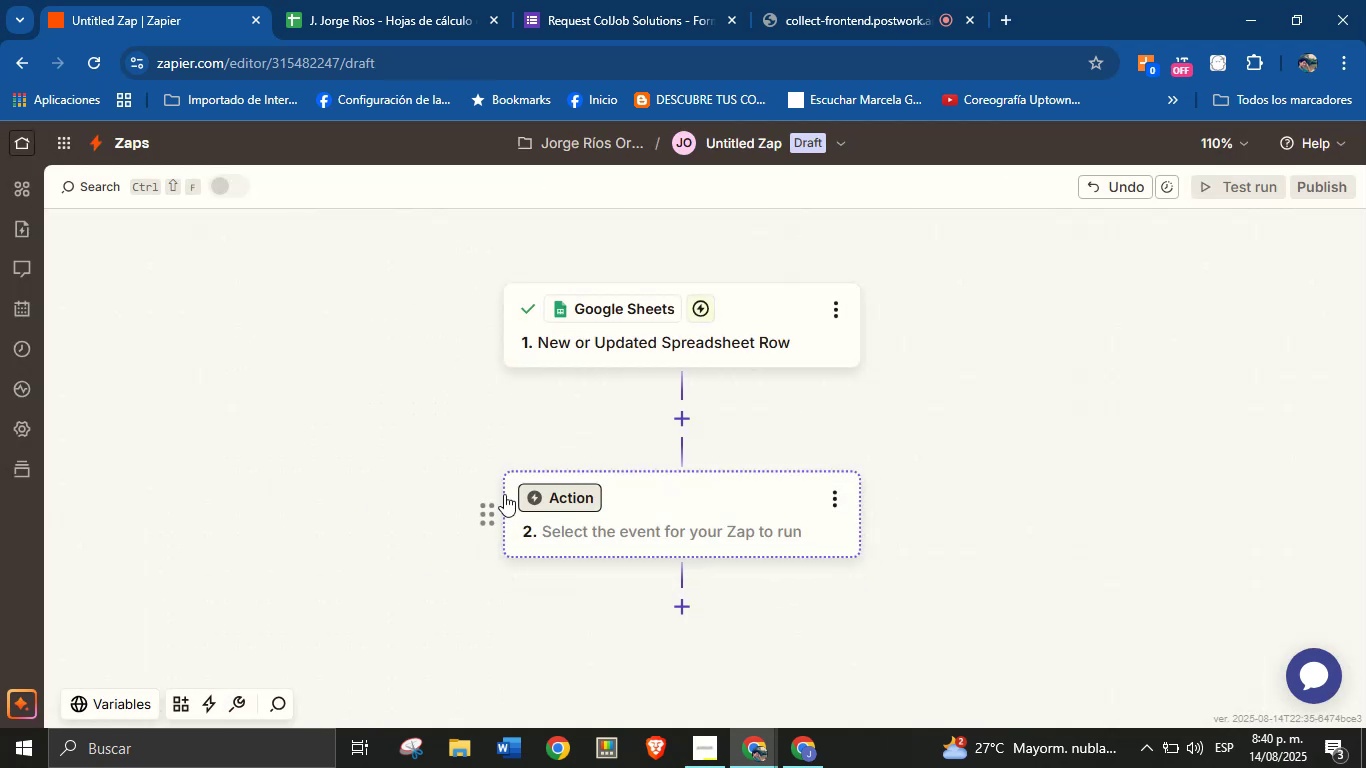 
left_click([567, 493])
 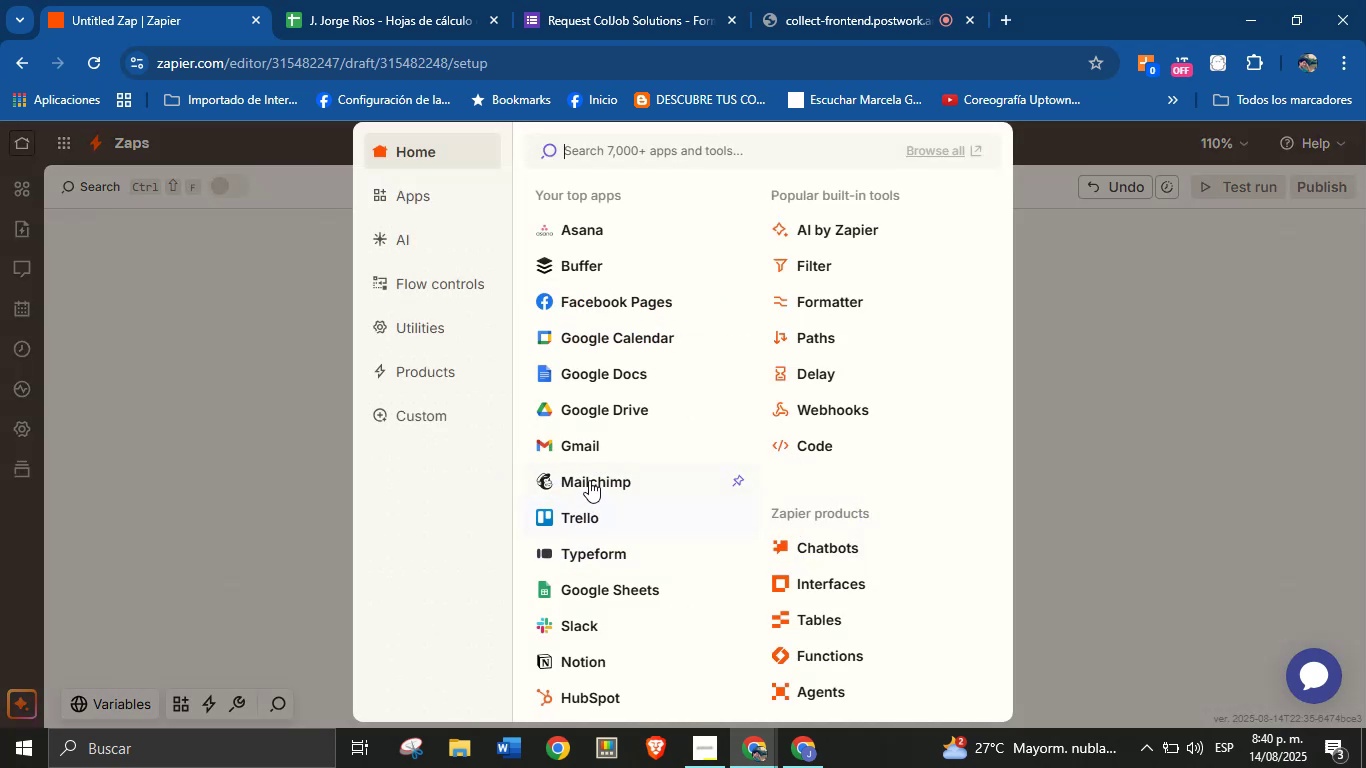 
scroll: coordinate [630, 442], scroll_direction: down, amount: 1.0
 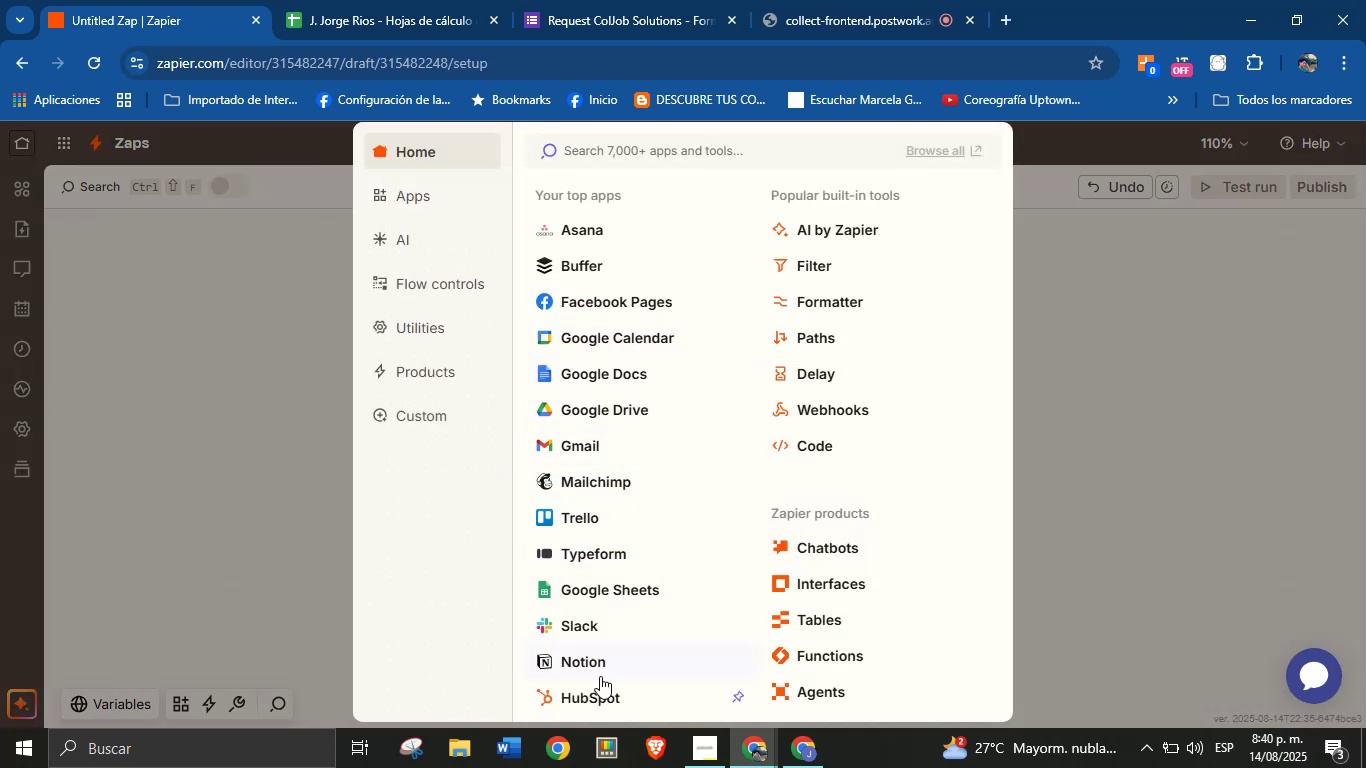 
left_click([599, 663])
 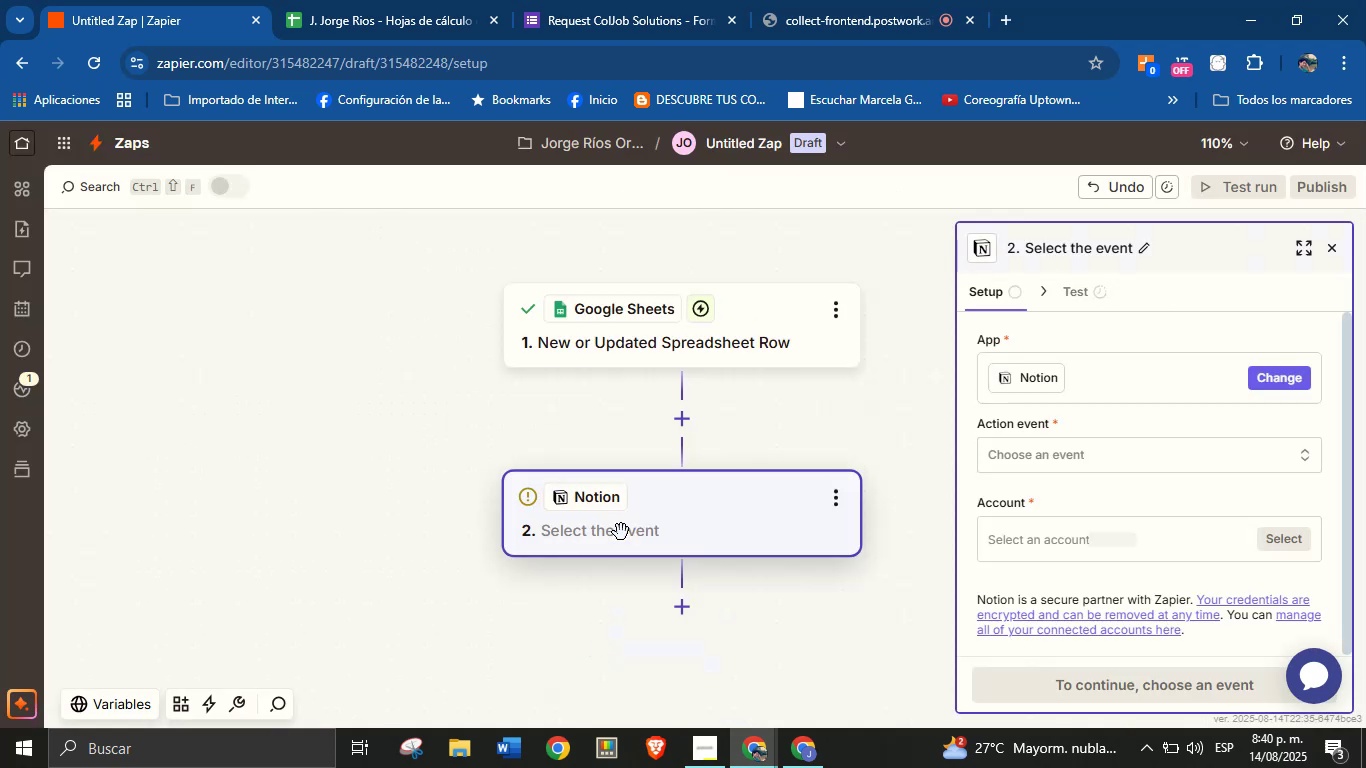 
left_click([1036, 456])
 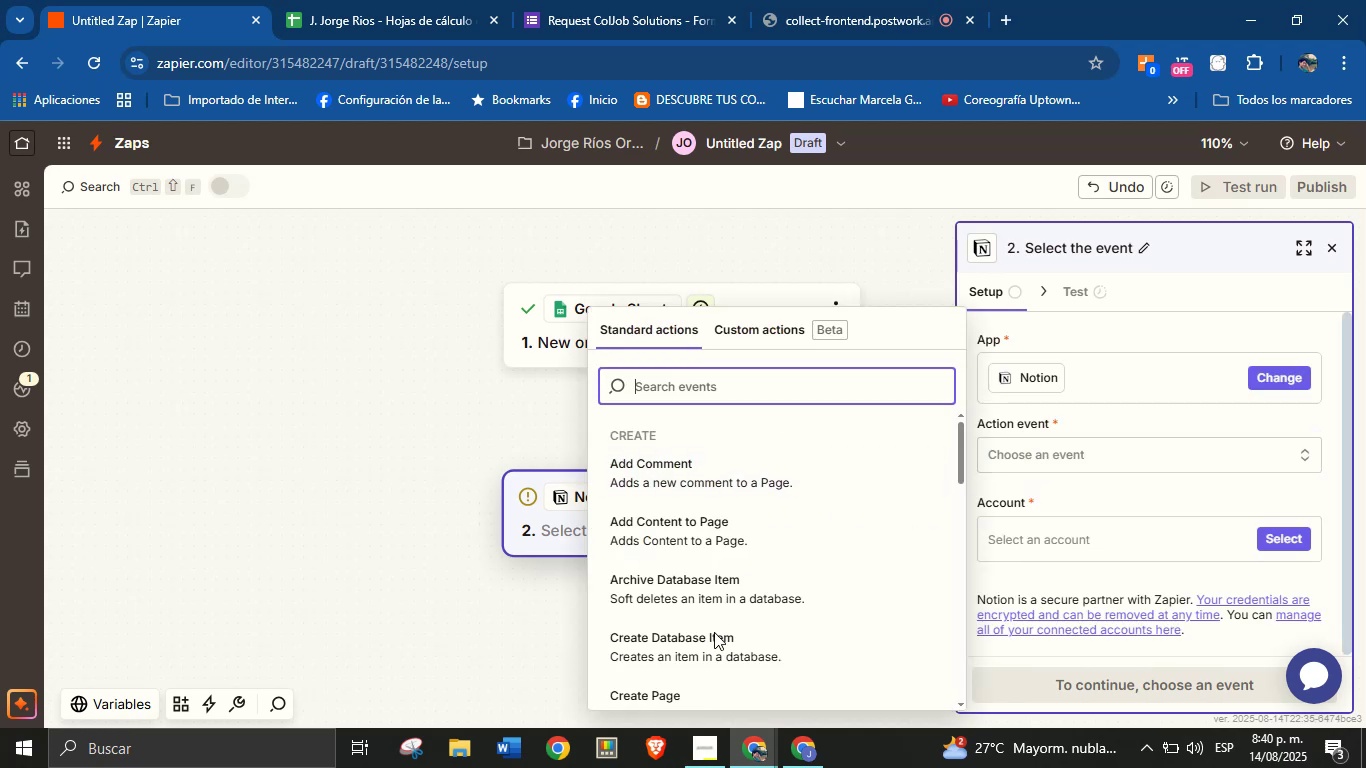 
left_click([713, 637])
 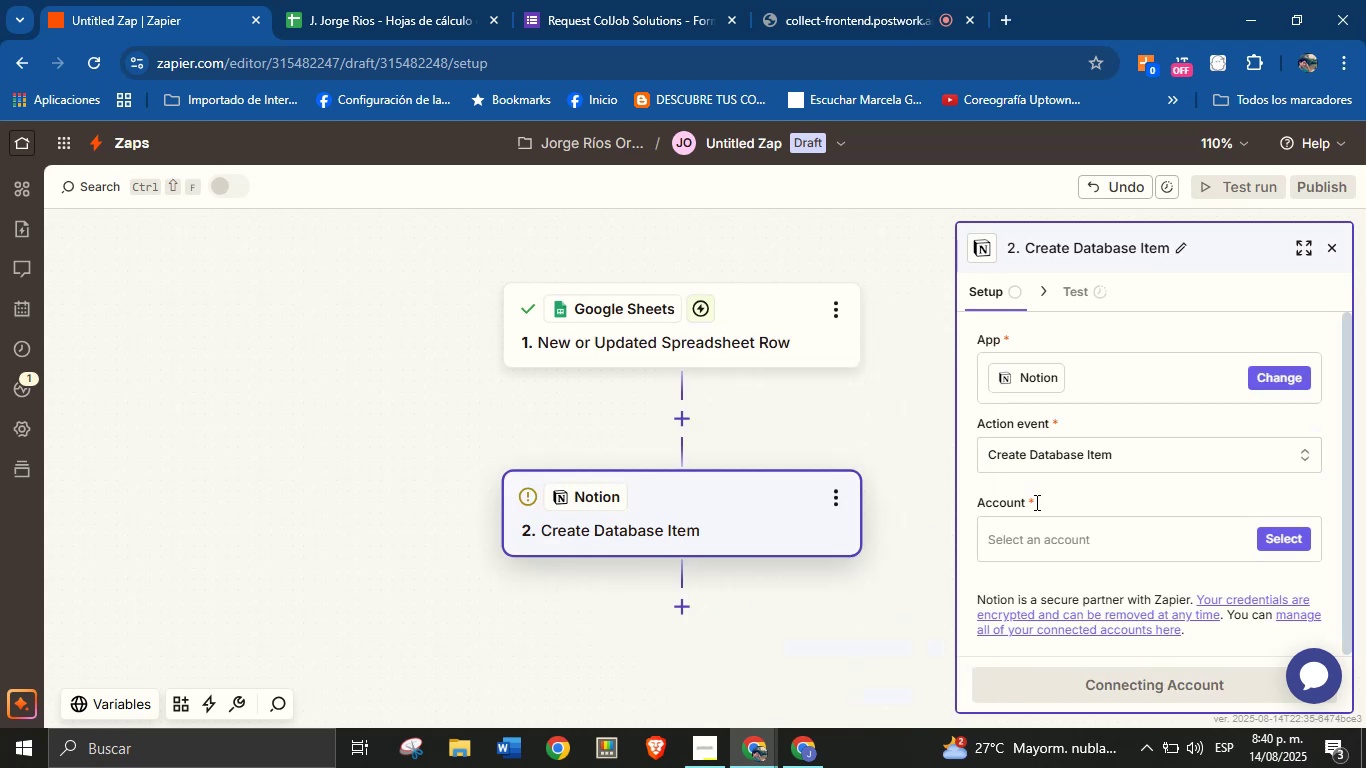 
left_click([1064, 498])
 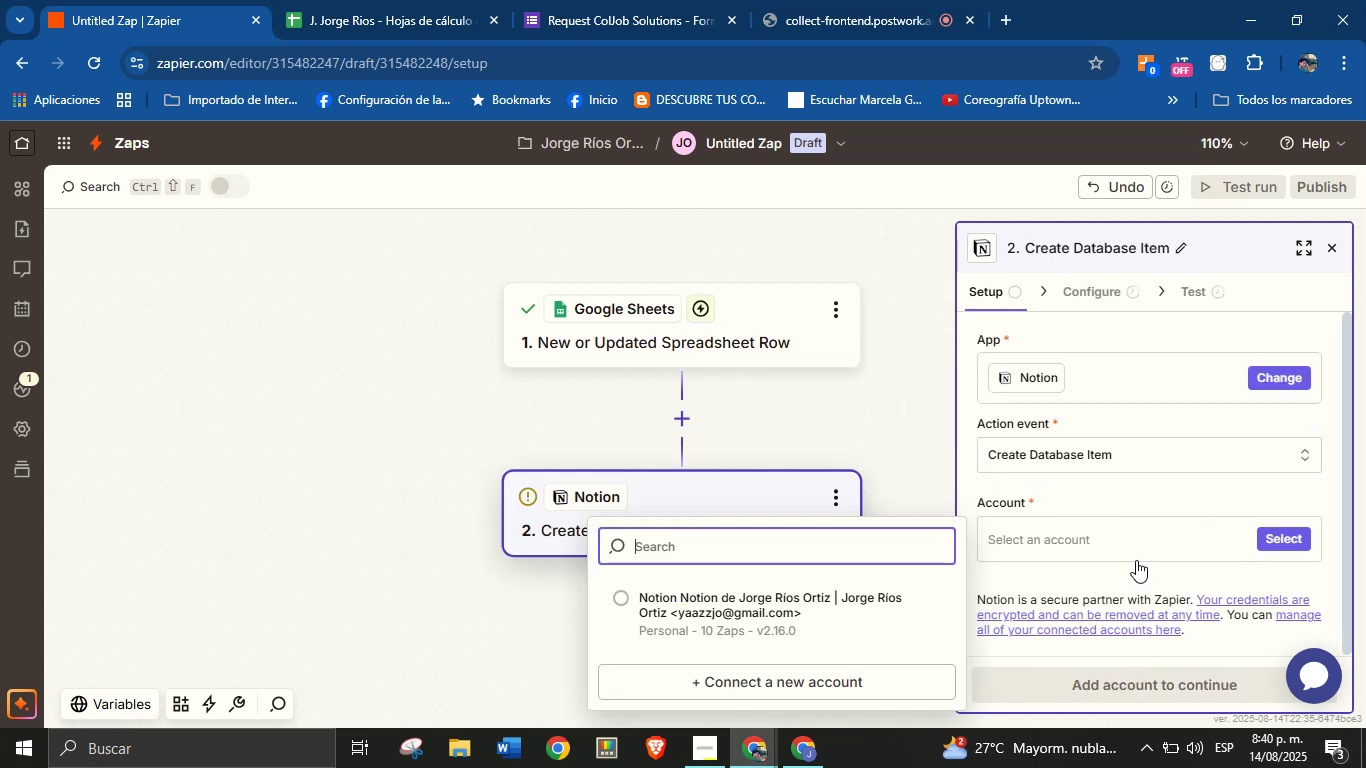 
left_click([855, 618])
 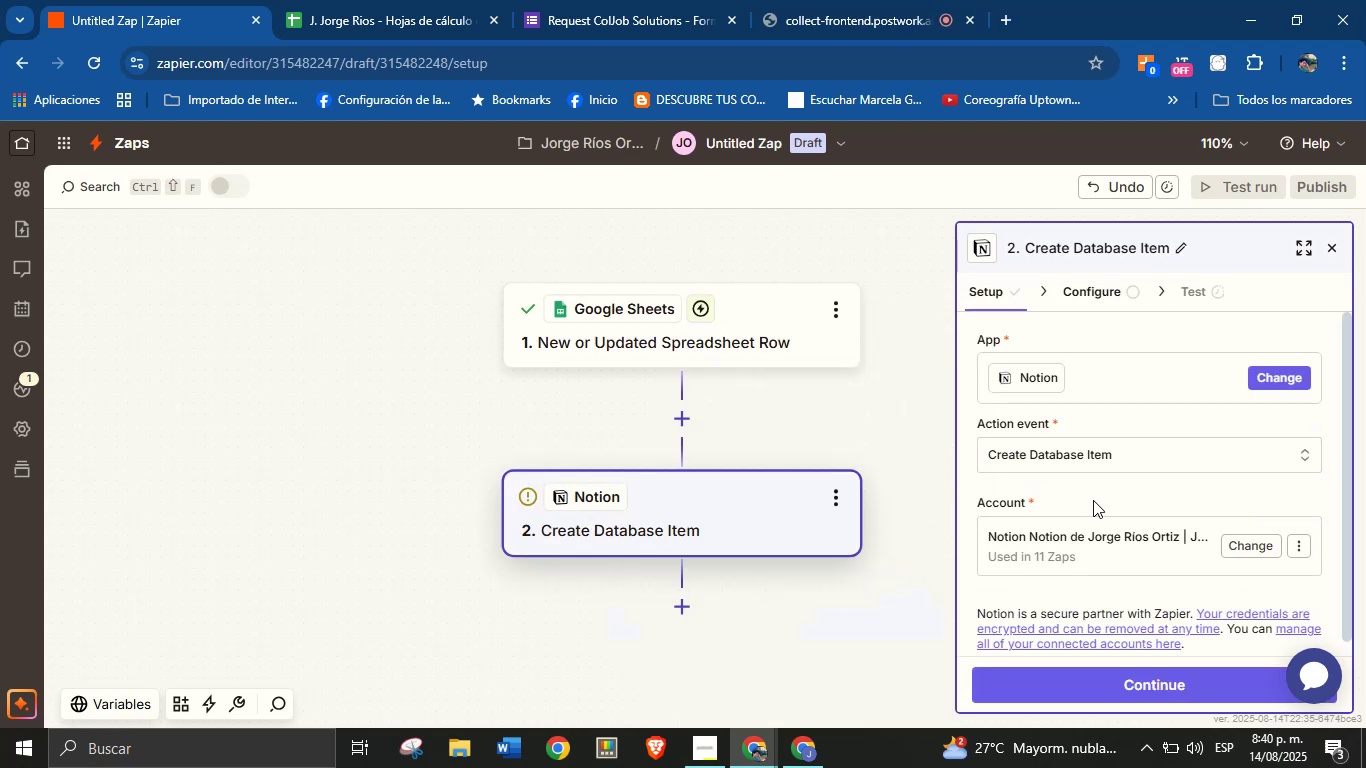 
left_click([1137, 678])
 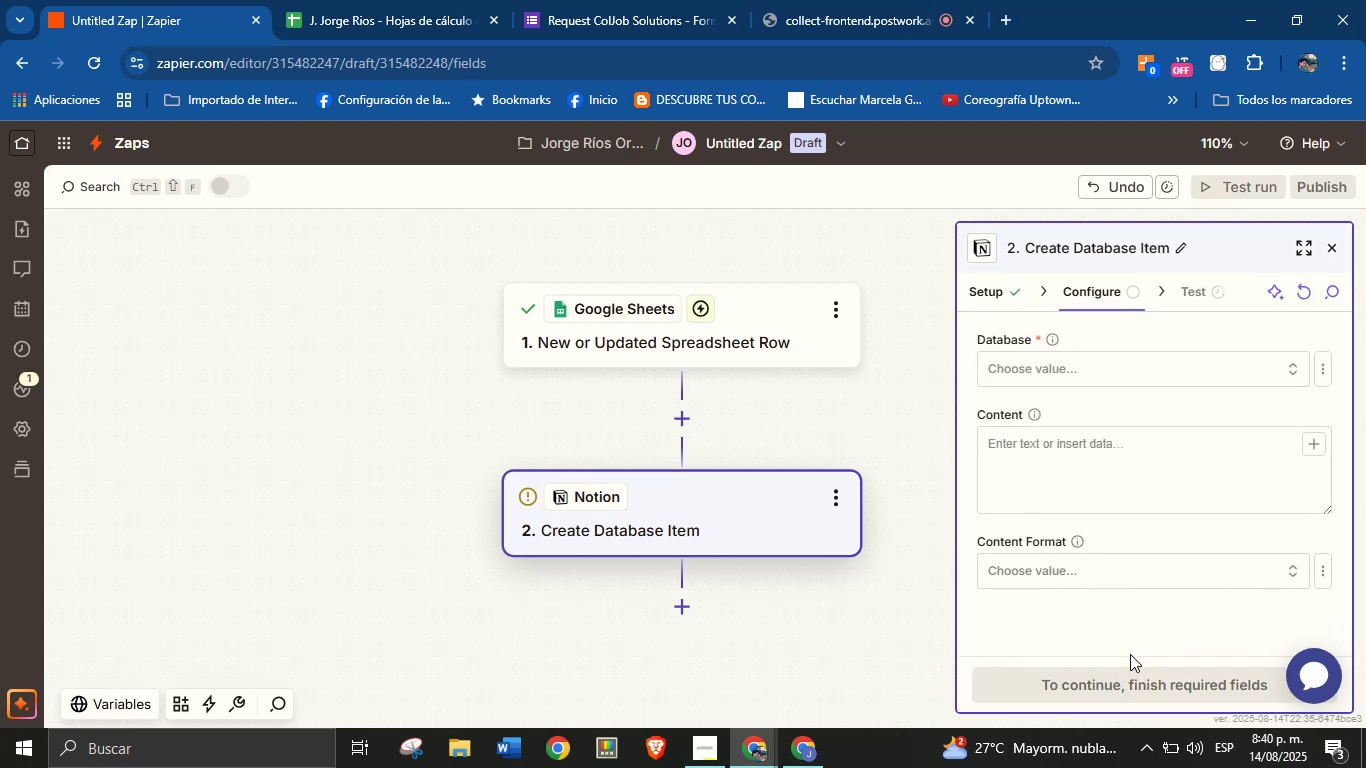 
mouse_move([1064, 389])
 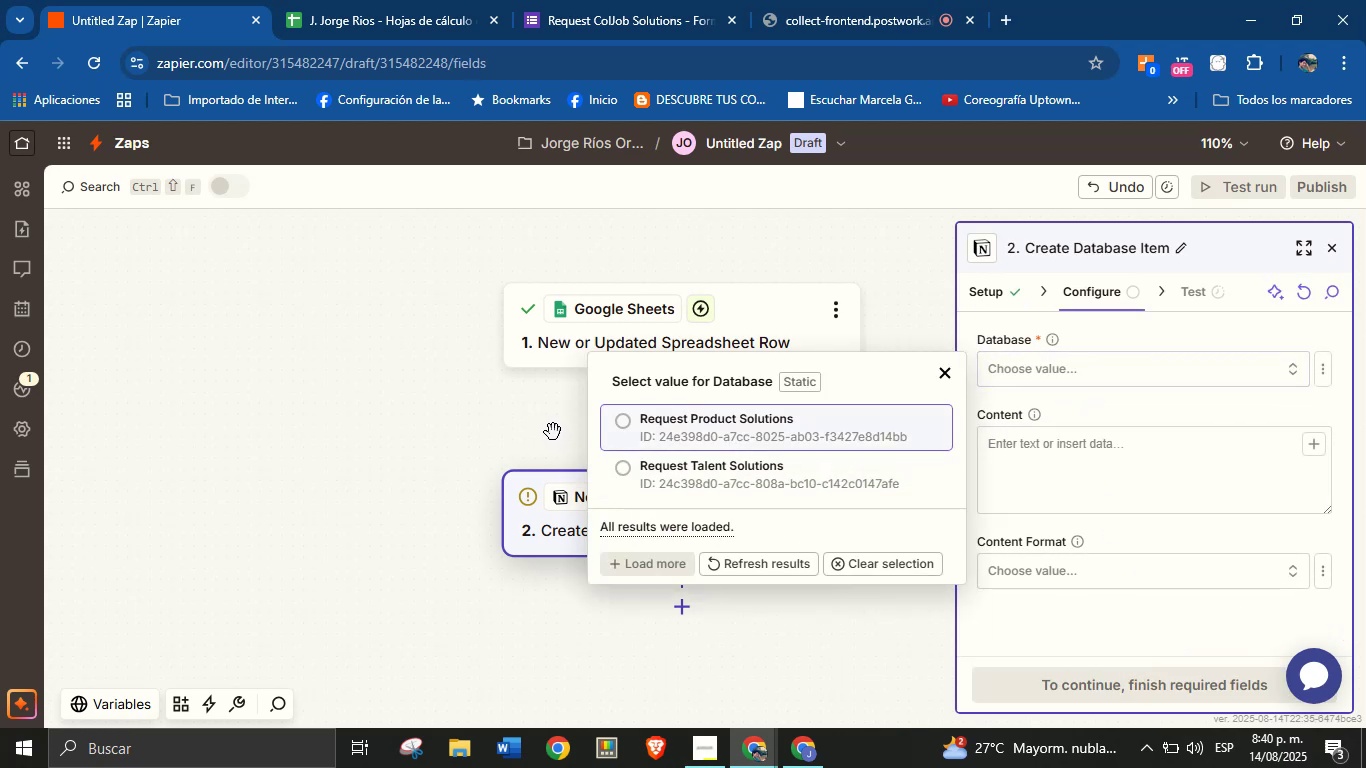 
wait(6.04)
 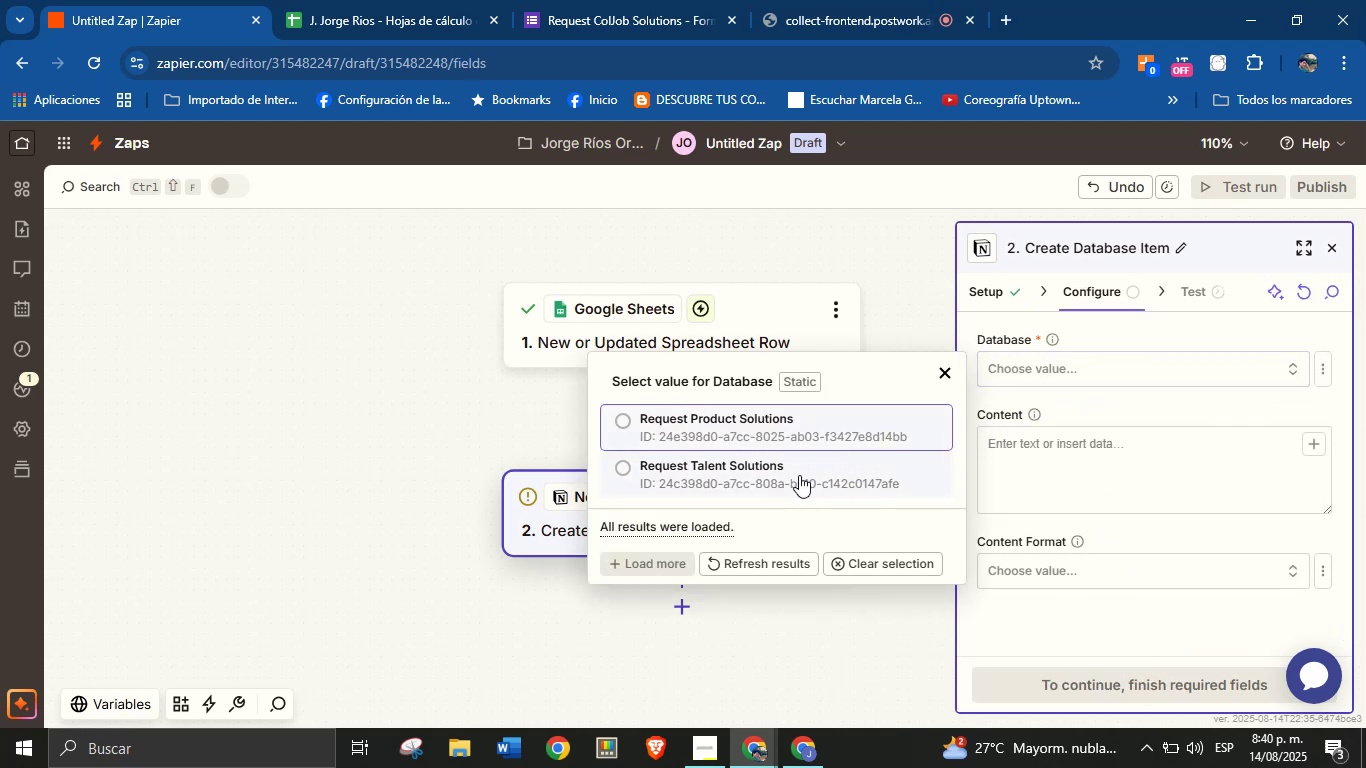 
left_click([1321, 367])
 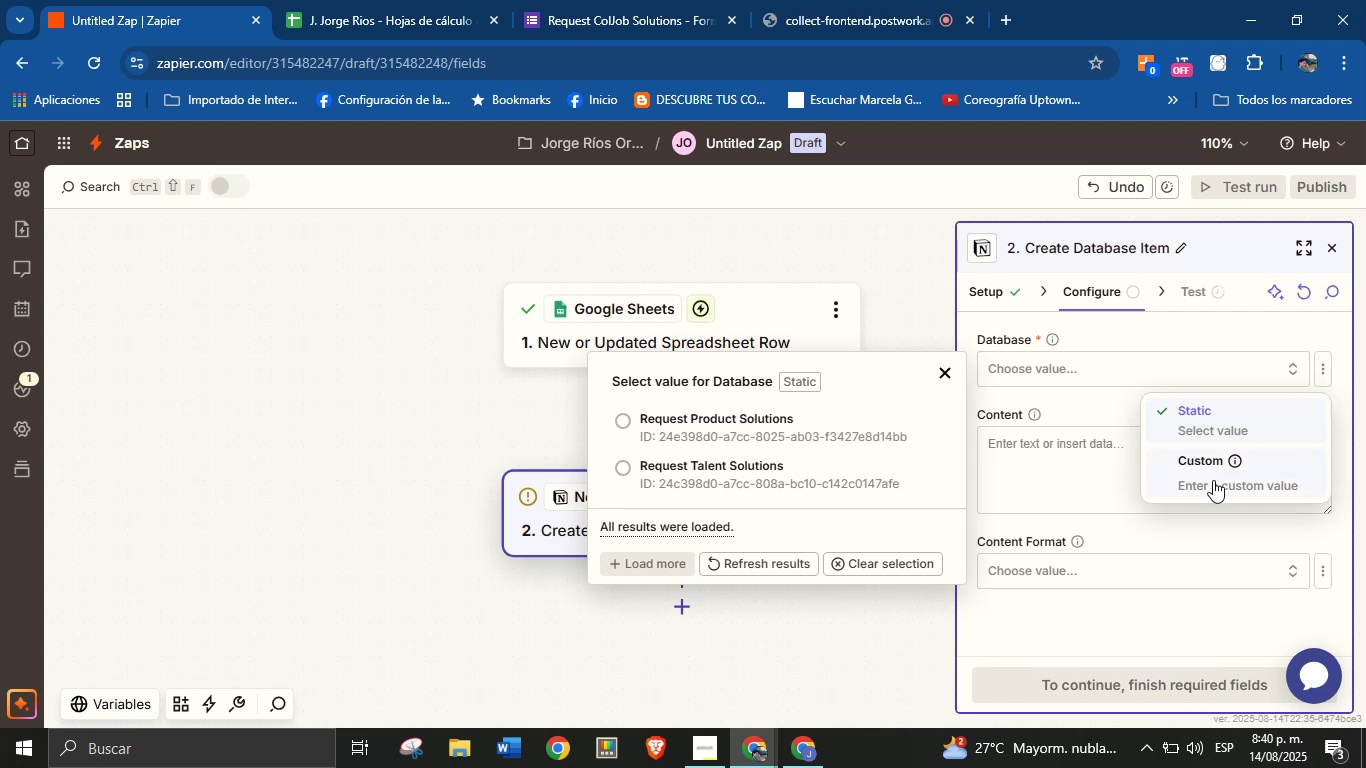 
left_click([1210, 478])
 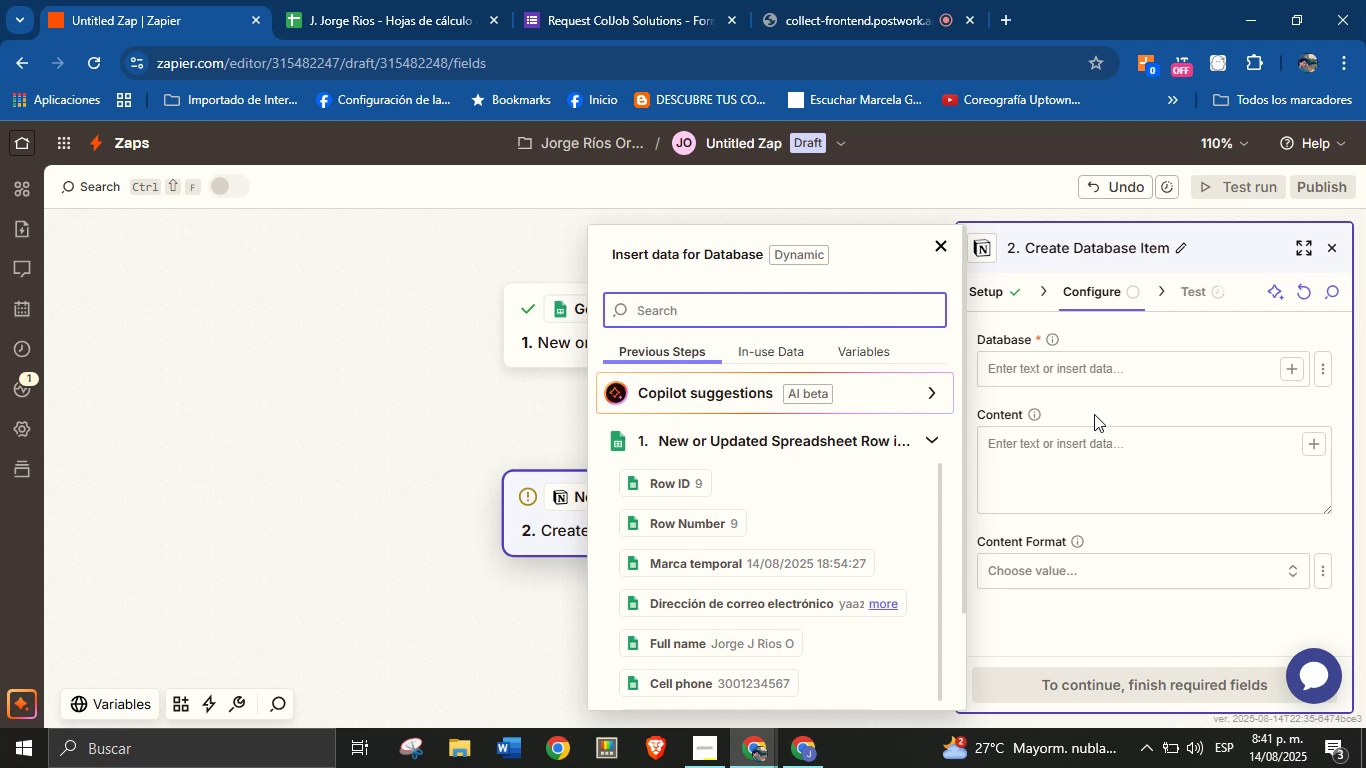 
wait(19.83)
 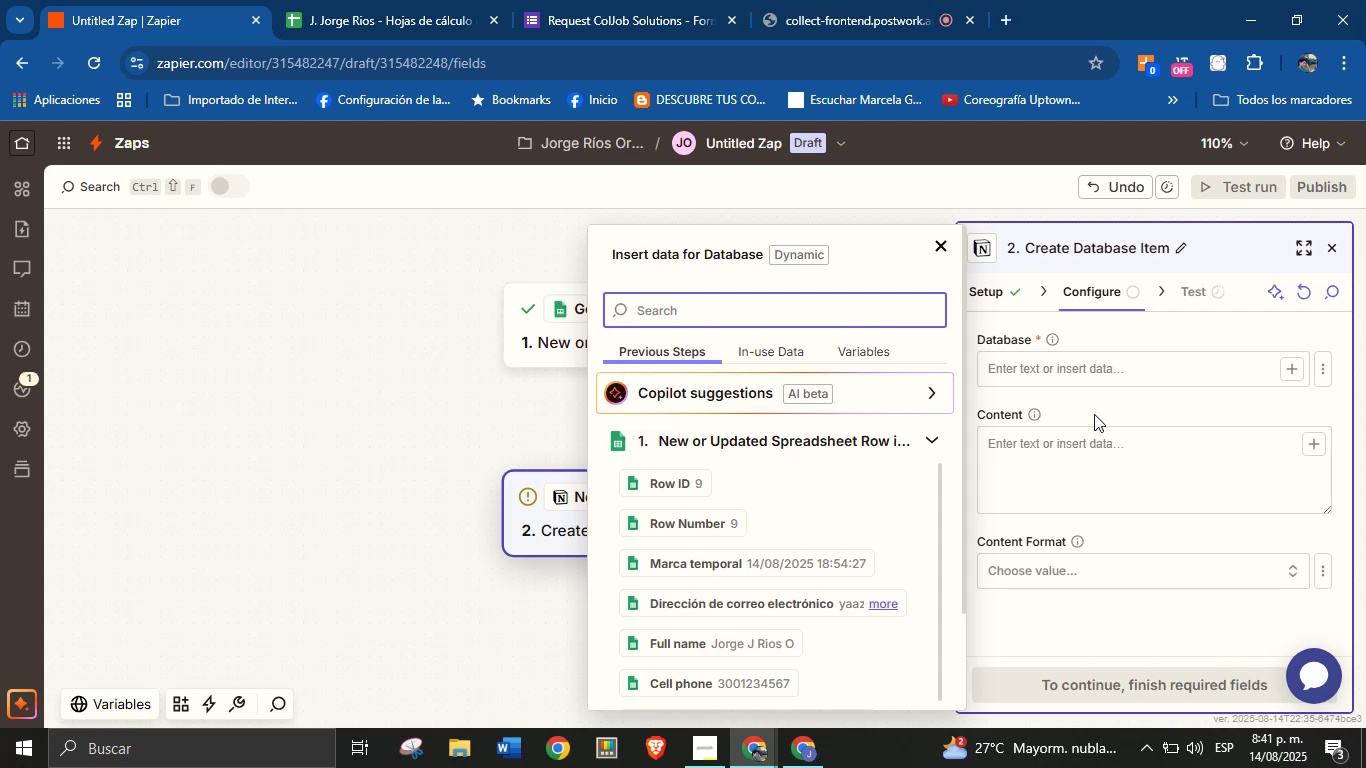 
left_click([1067, 413])
 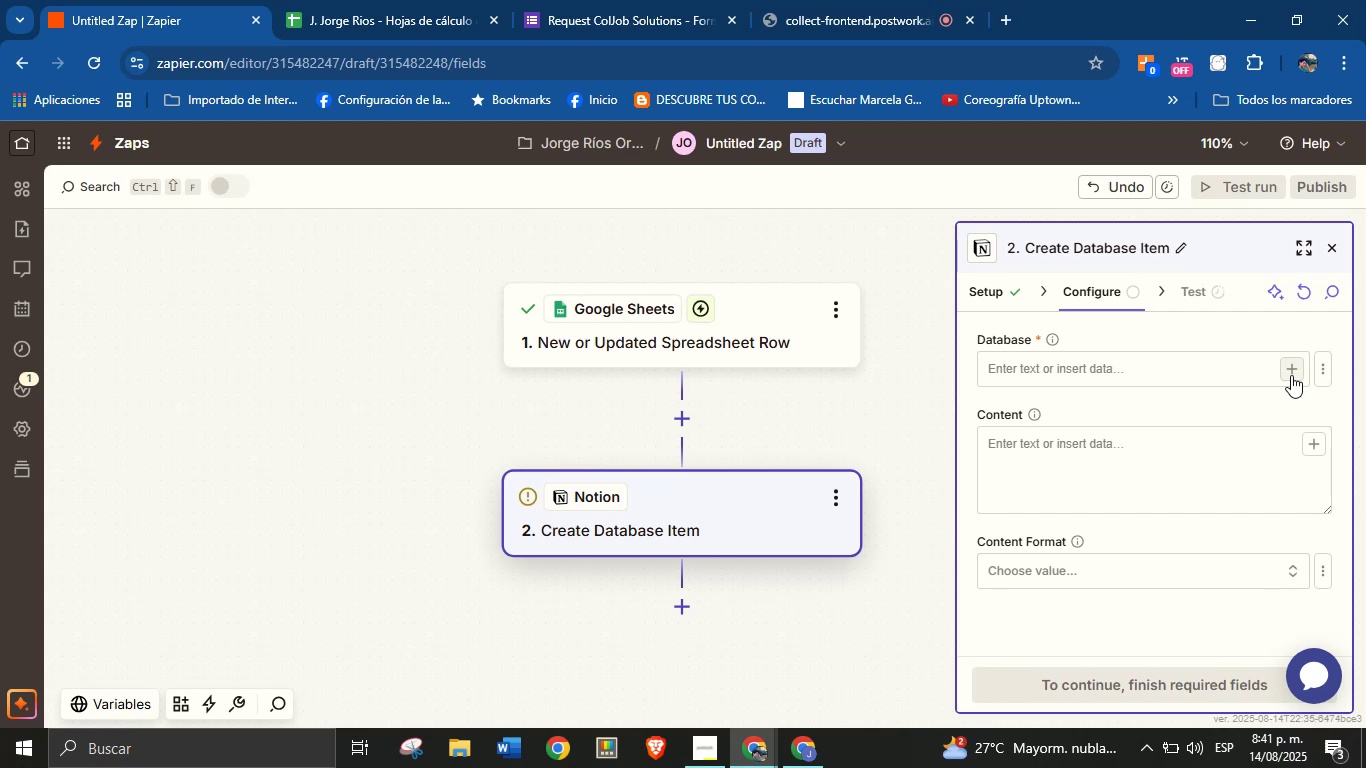 
wait(16.75)
 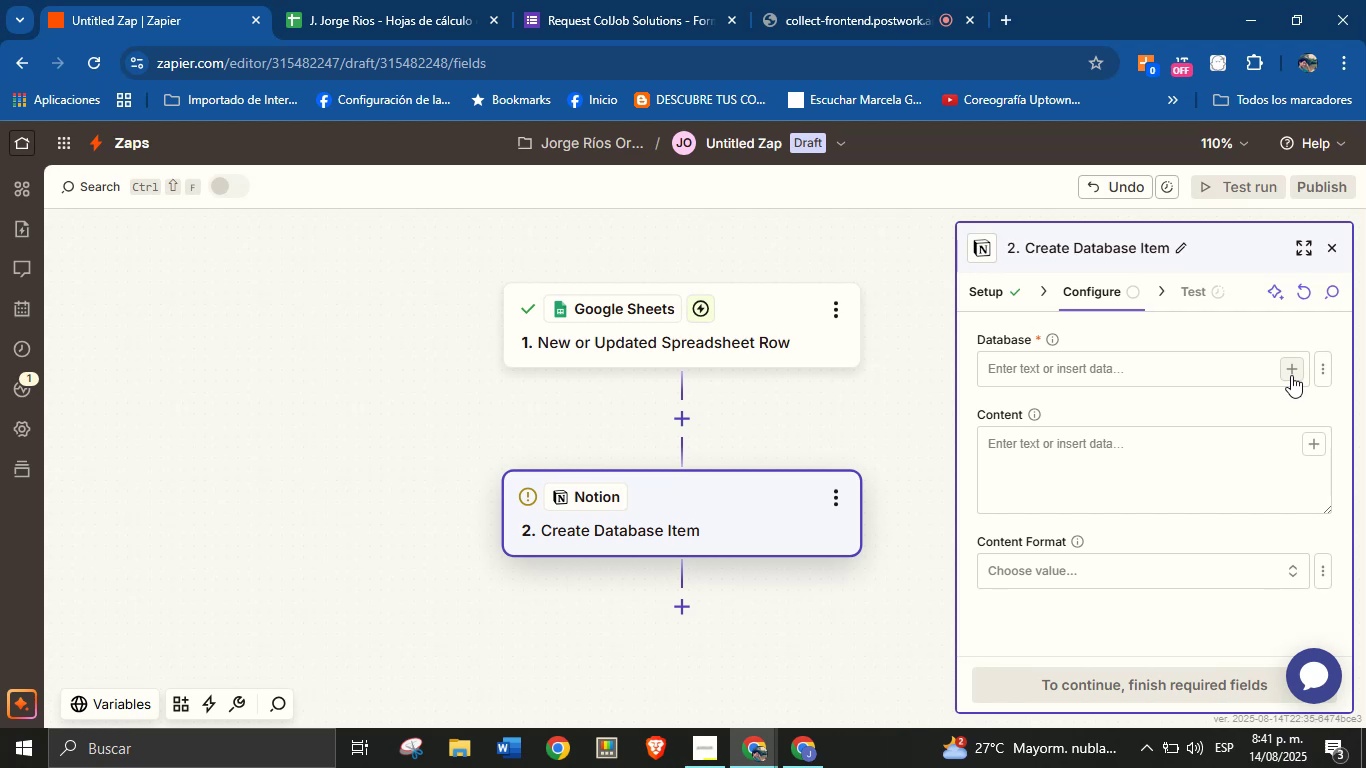 
left_click([1286, 371])
 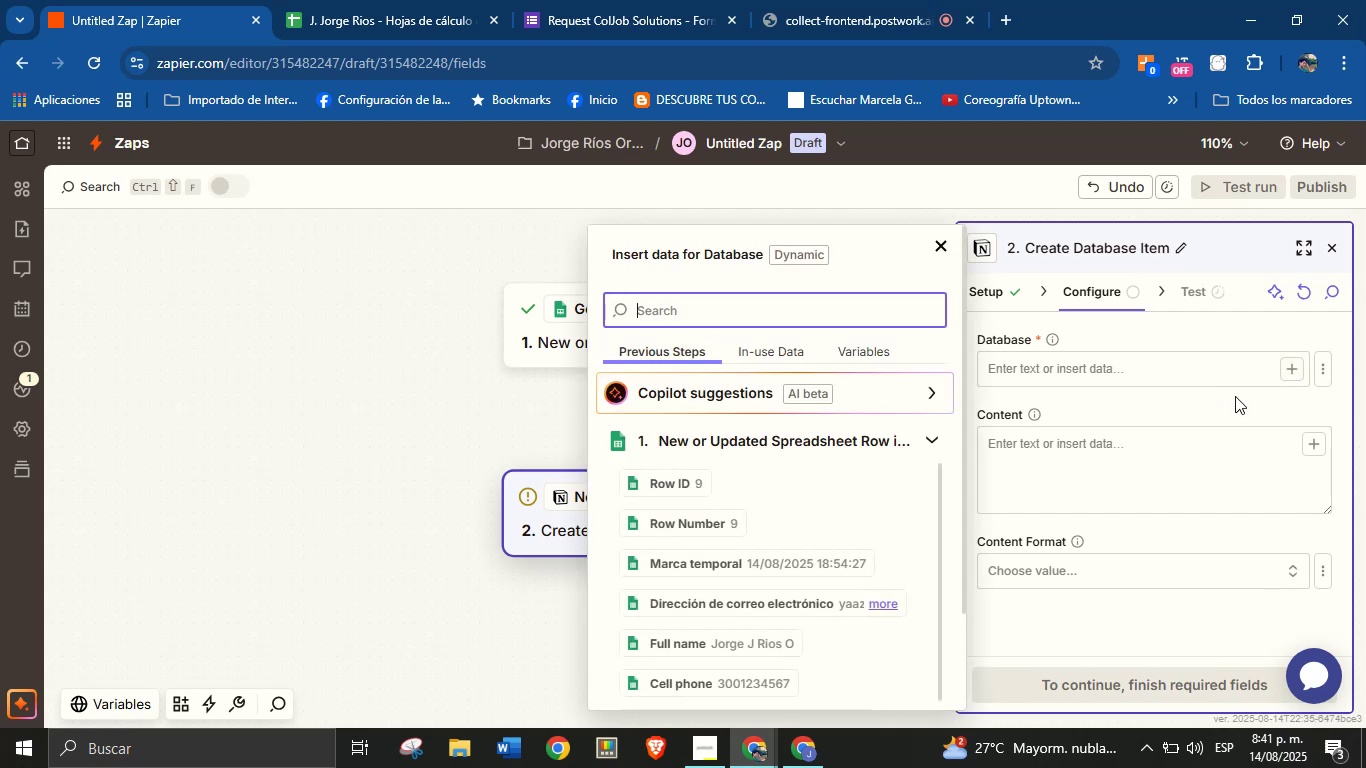 
left_click([1234, 397])
 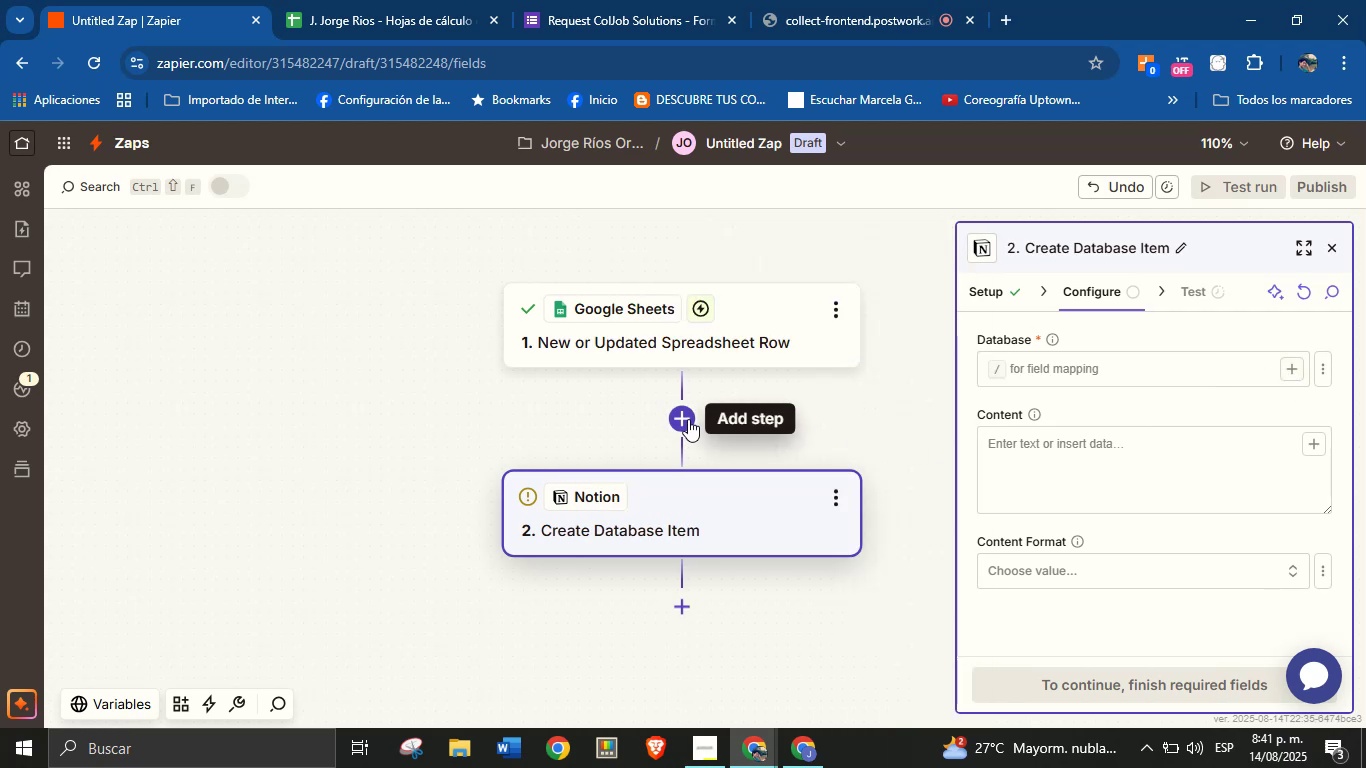 
left_click([688, 419])
 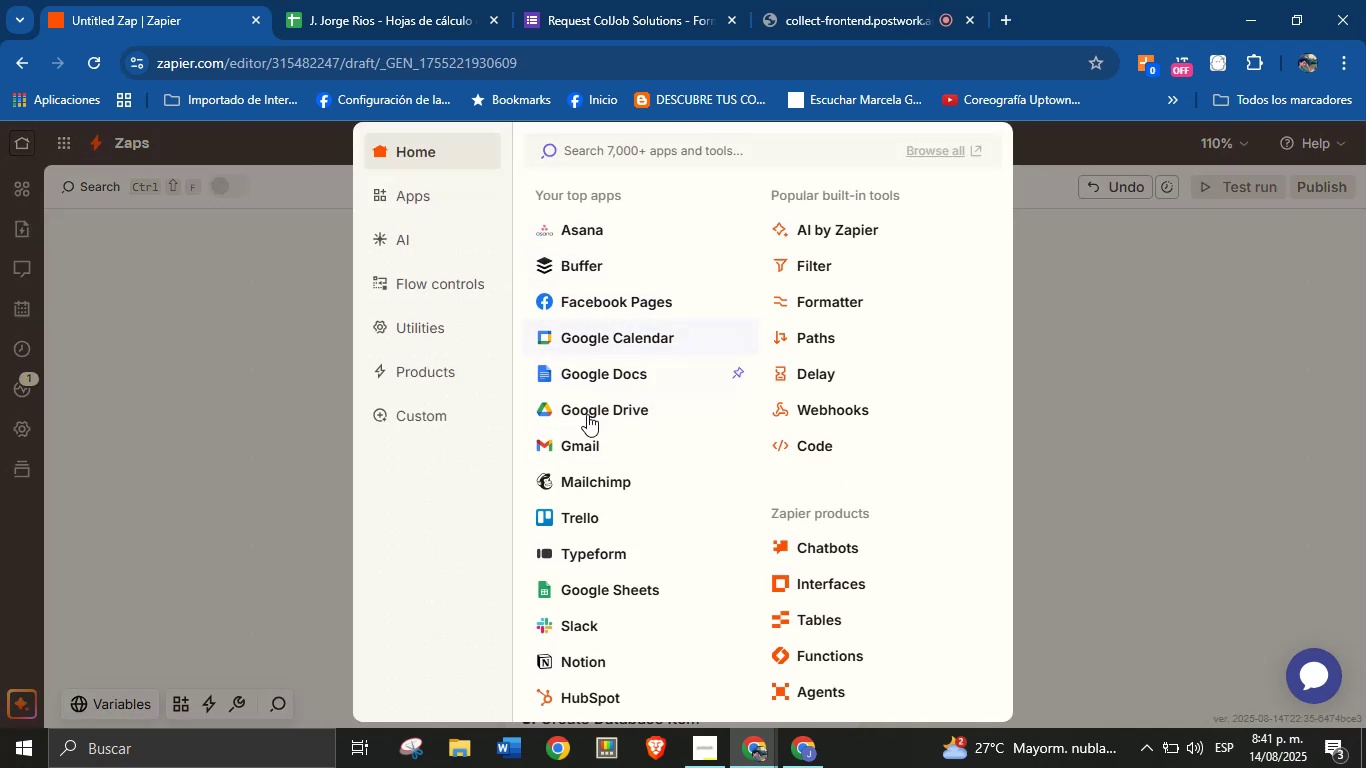 
wait(7.49)
 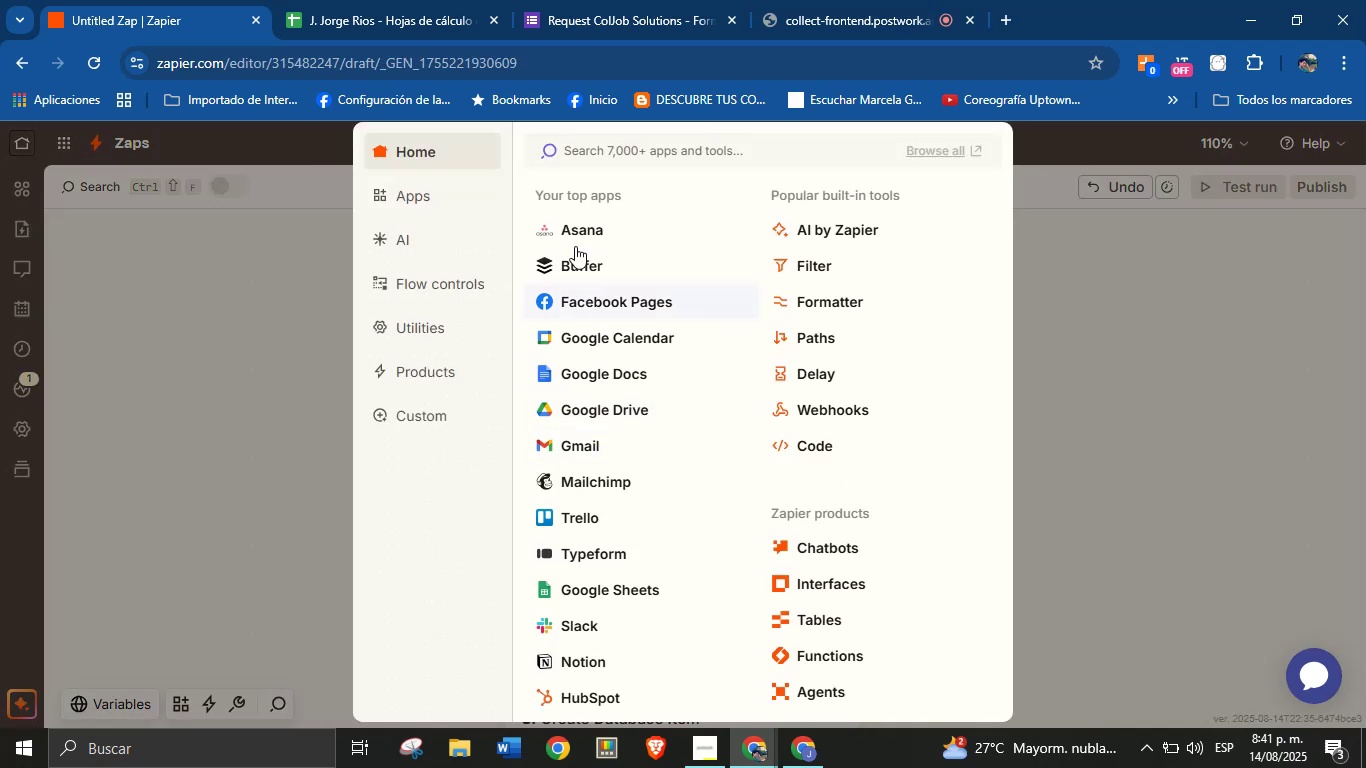 
left_click([817, 335])
 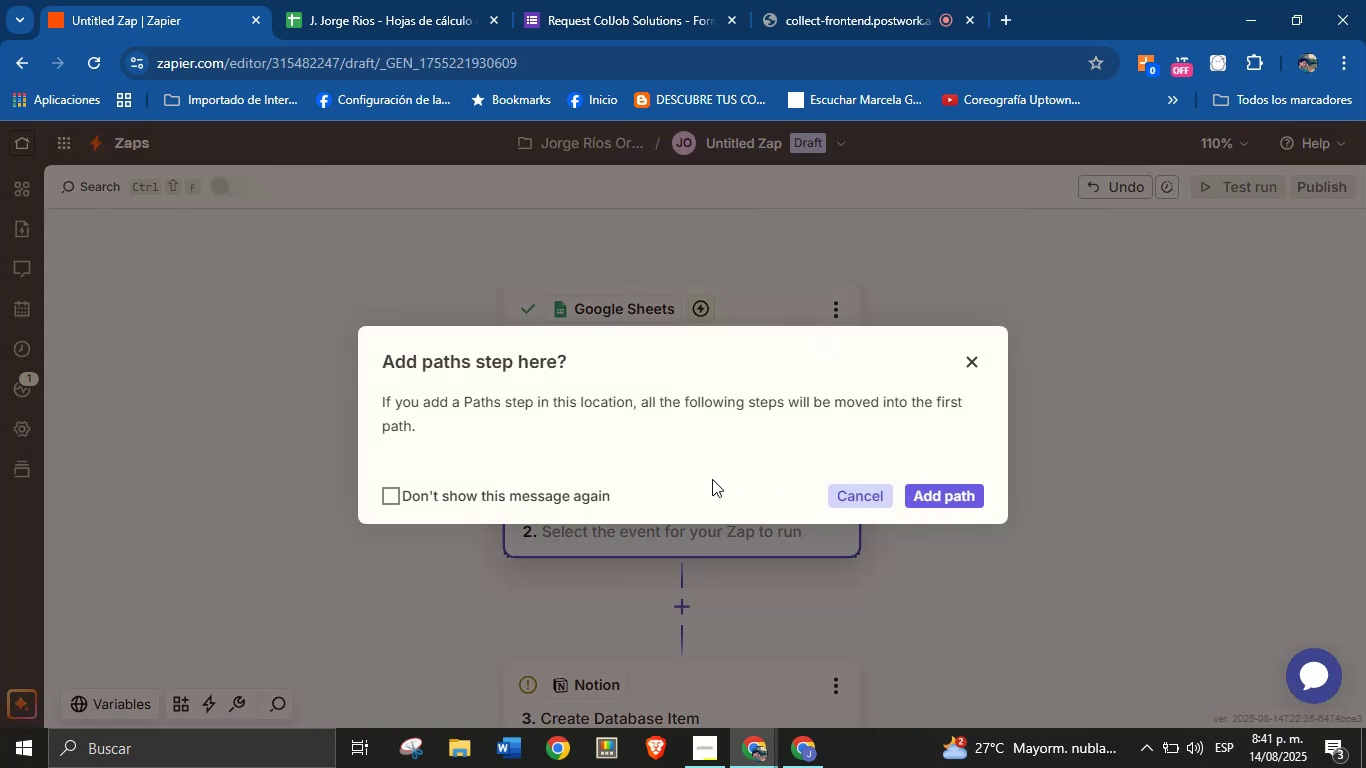 
left_click([949, 498])
 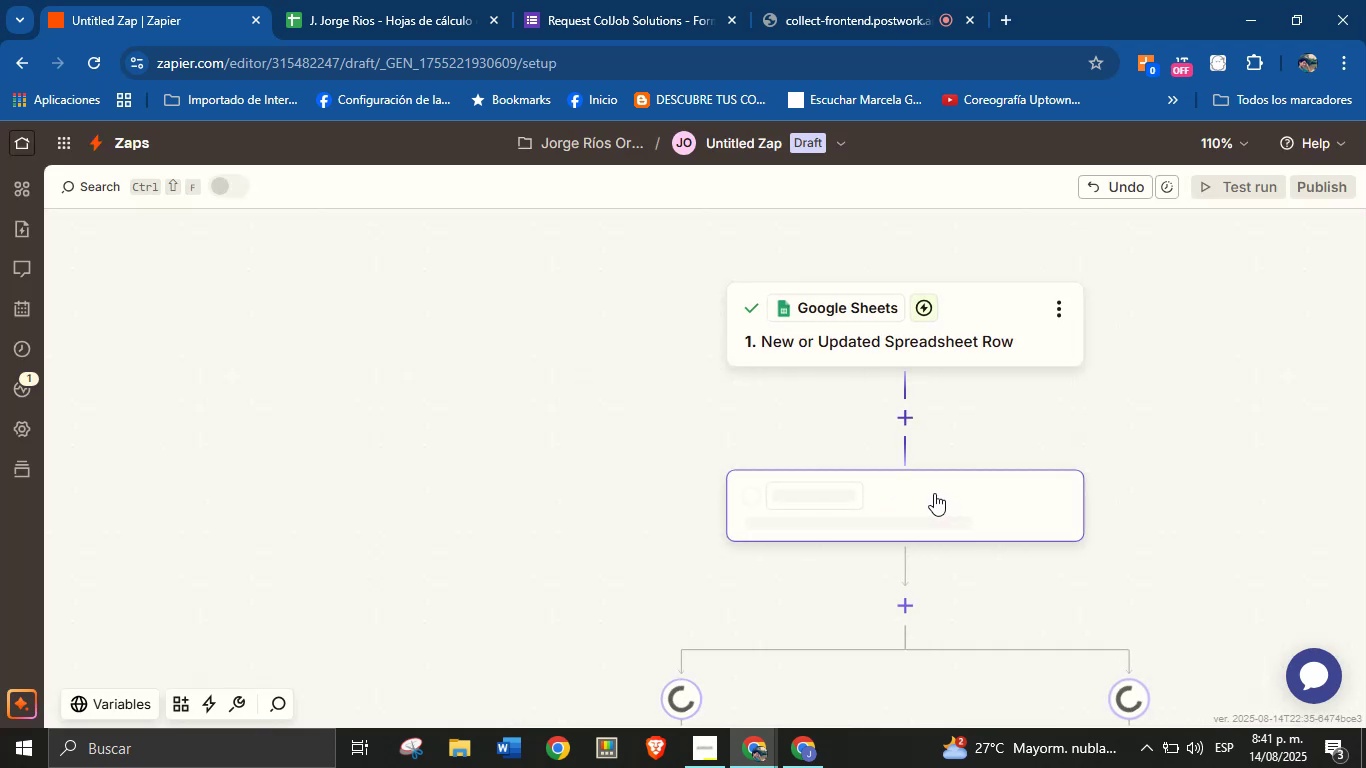 
mouse_move([910, 467])
 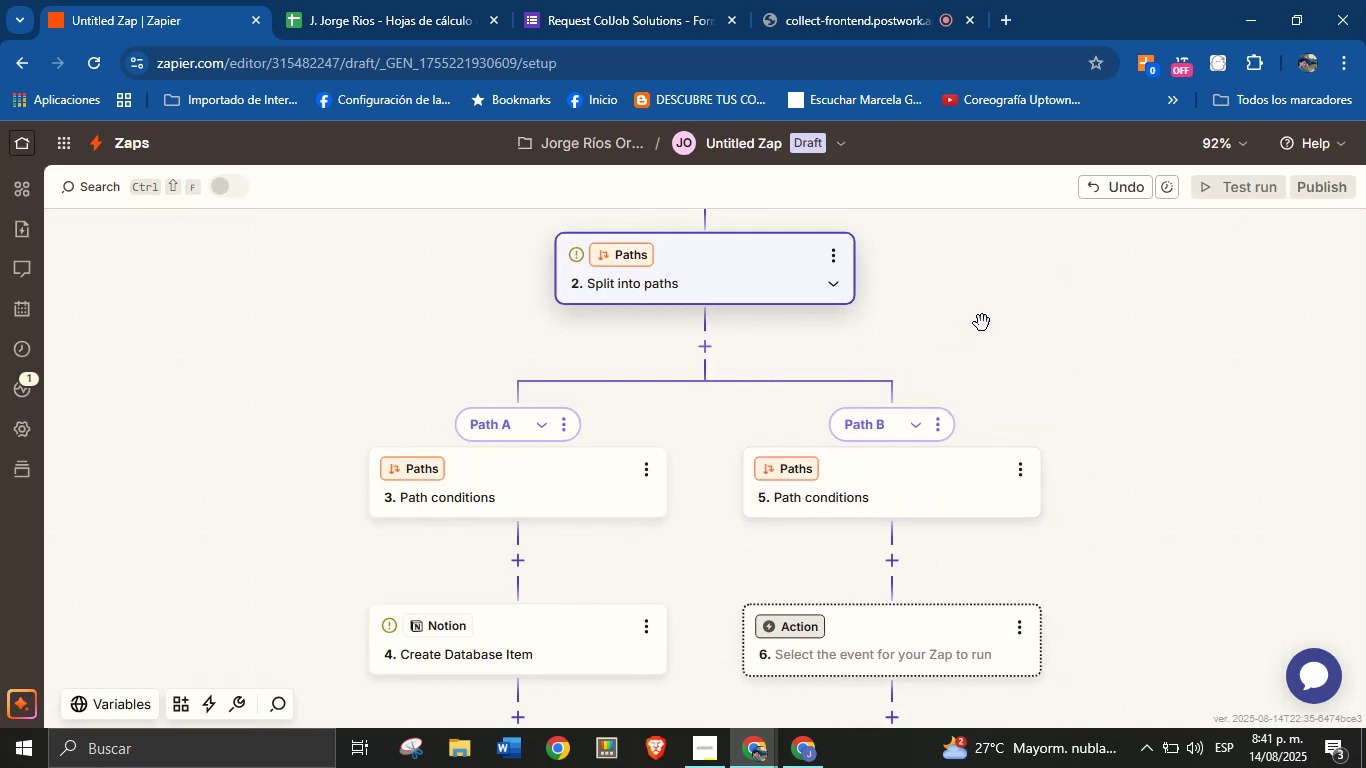 
left_click_drag(start_coordinate=[1005, 329], to_coordinate=[998, 363])
 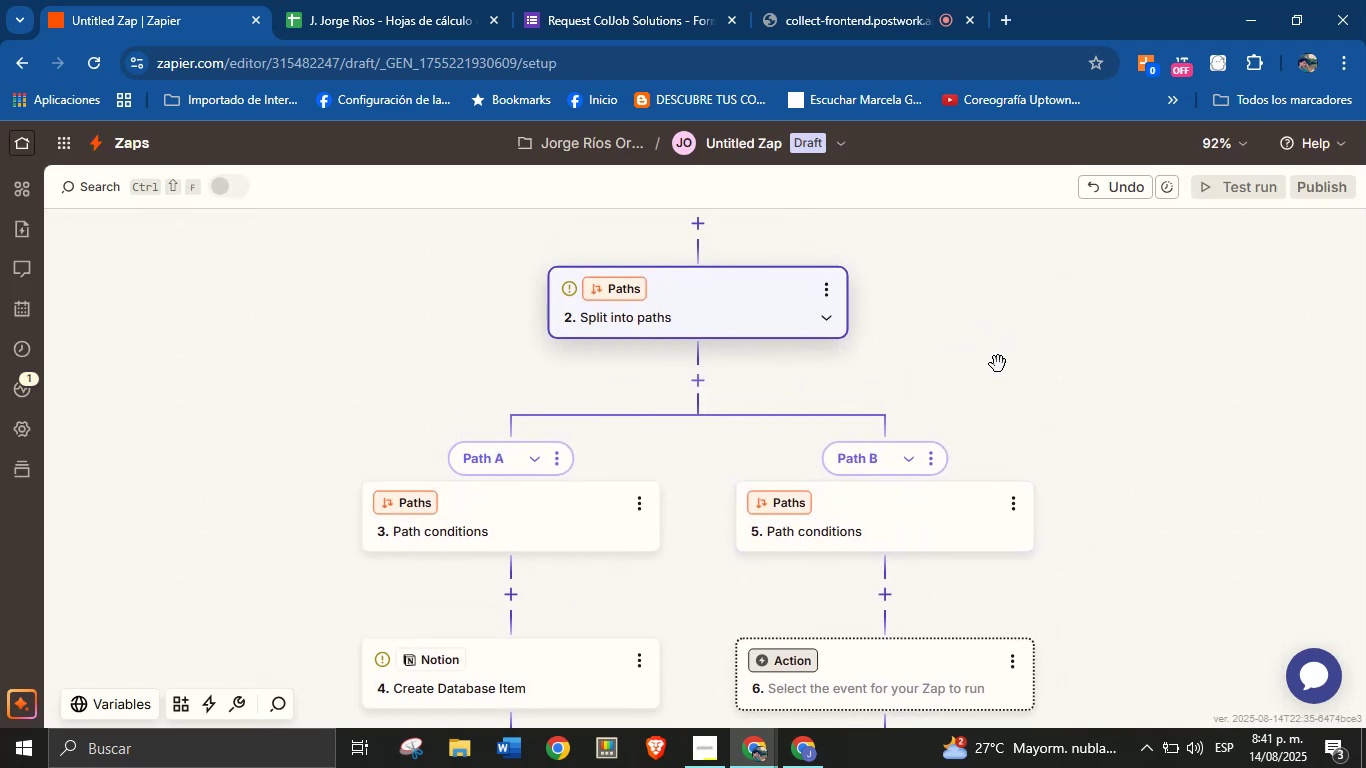 
hold_key(key=ControlLeft, duration=0.71)
 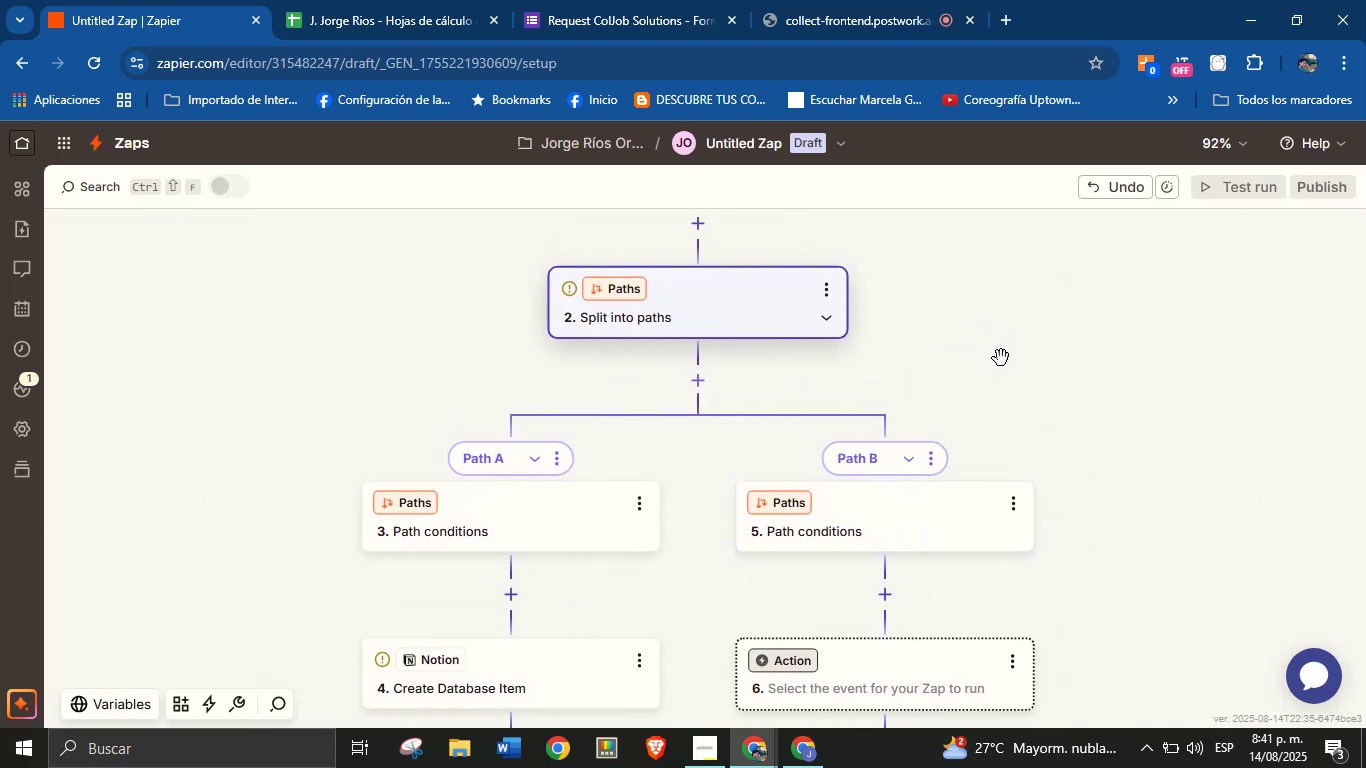 
left_click_drag(start_coordinate=[1007, 341], to_coordinate=[1007, 370])
 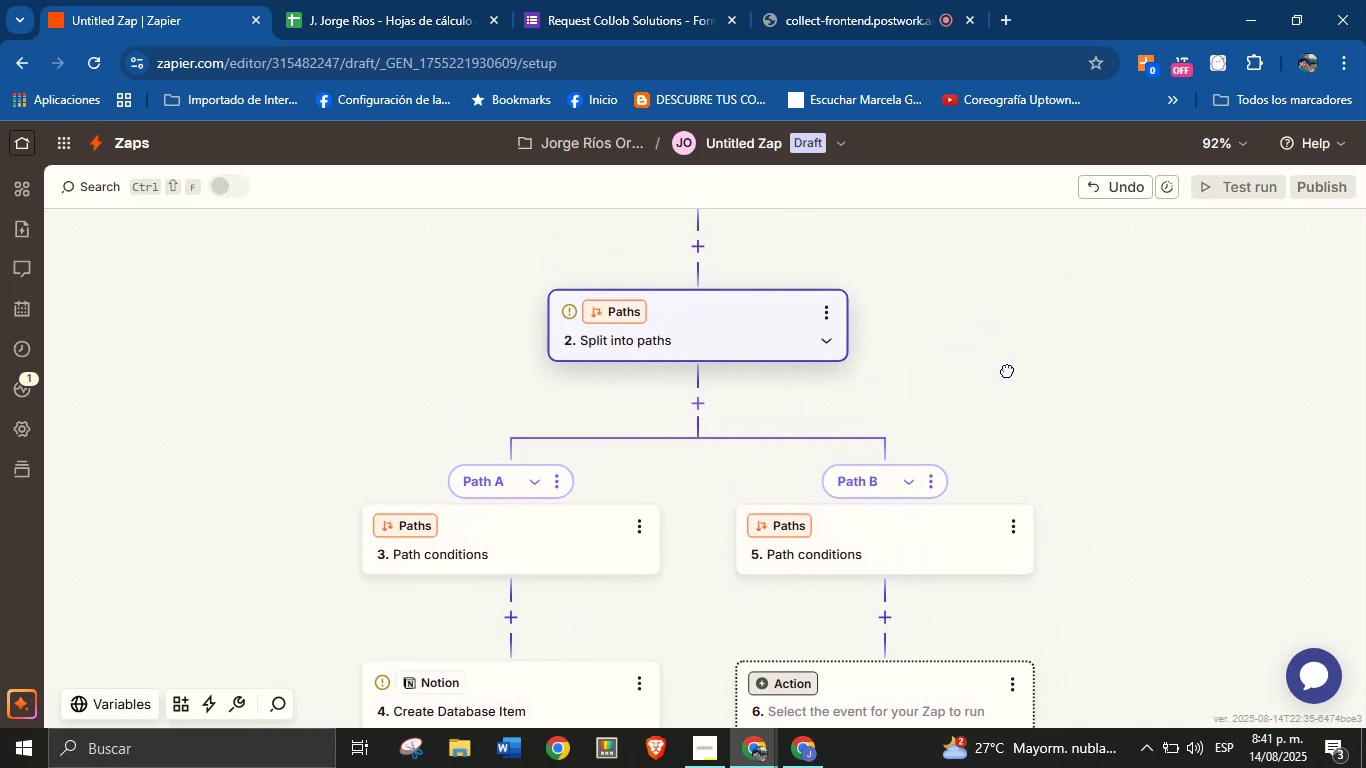 
hold_key(key=ControlLeft, duration=0.65)
scroll: coordinate [1007, 370], scroll_direction: down, amount: 1.0
 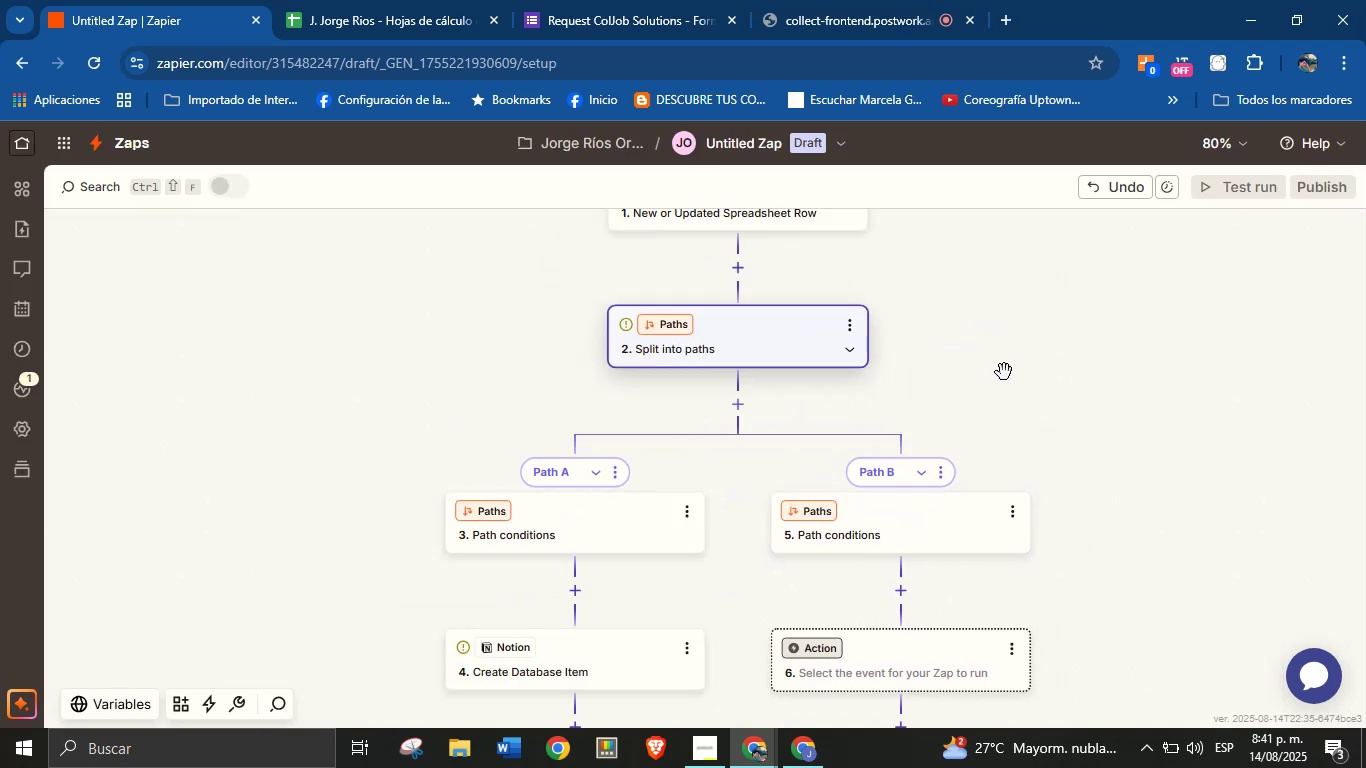 
left_click_drag(start_coordinate=[1020, 372], to_coordinate=[1020, 395])
 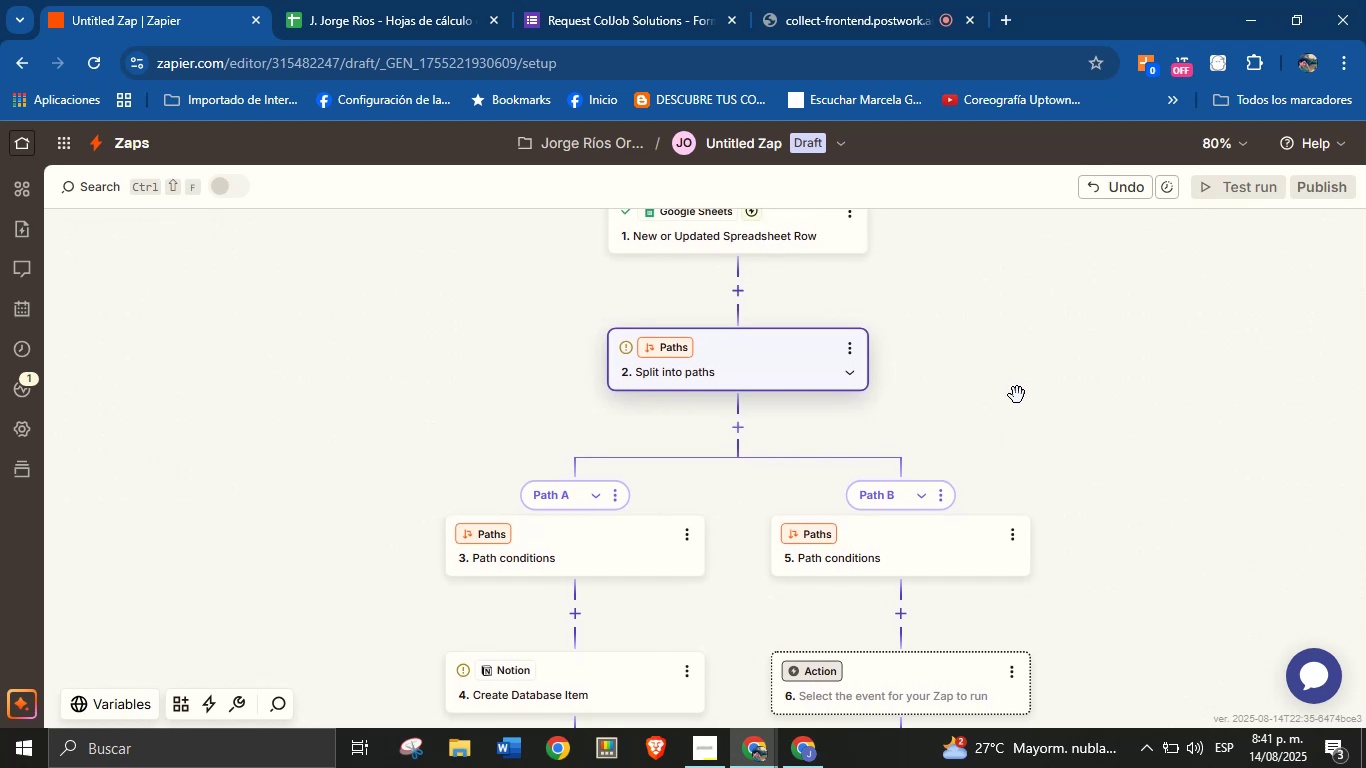 
left_click_drag(start_coordinate=[1016, 395], to_coordinate=[1013, 402])
 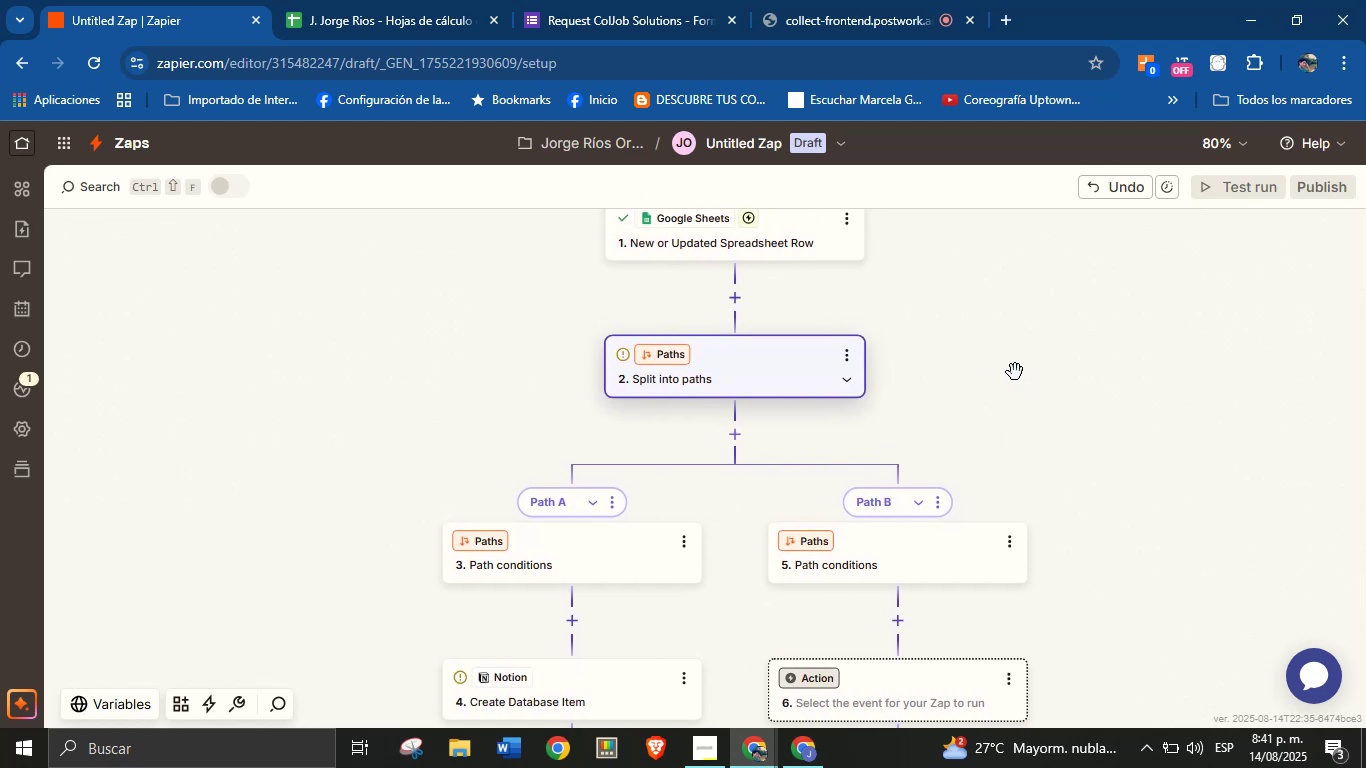 
left_click_drag(start_coordinate=[1015, 371], to_coordinate=[1011, 391])
 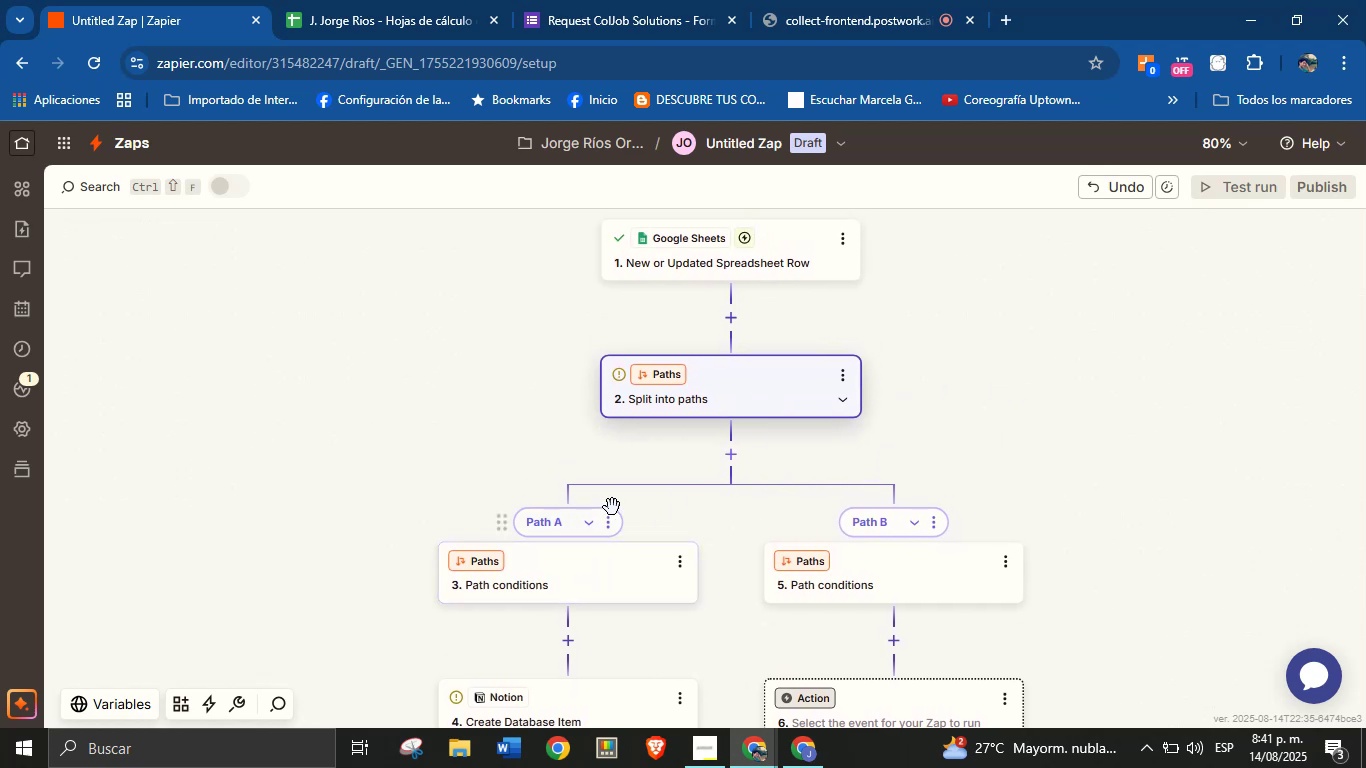 
left_click([610, 525])
 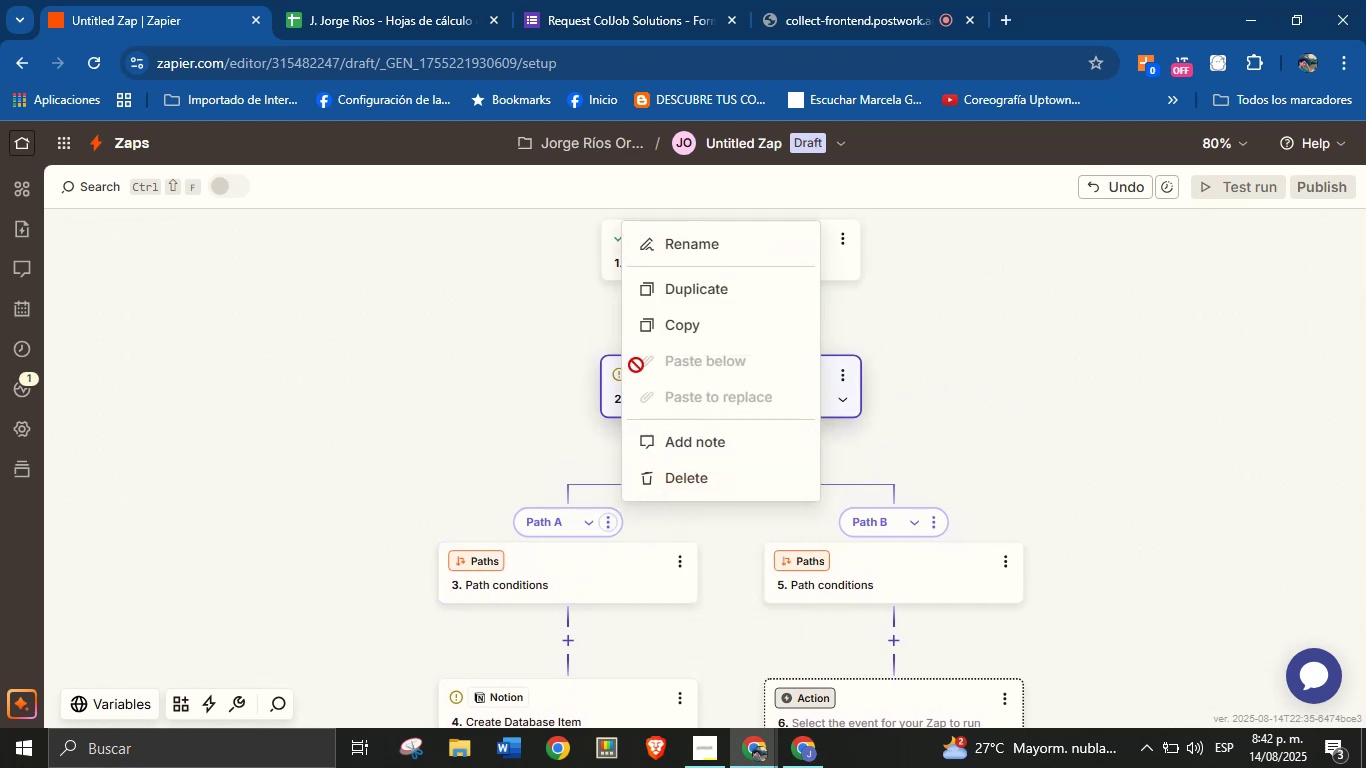 
left_click([566, 398])
 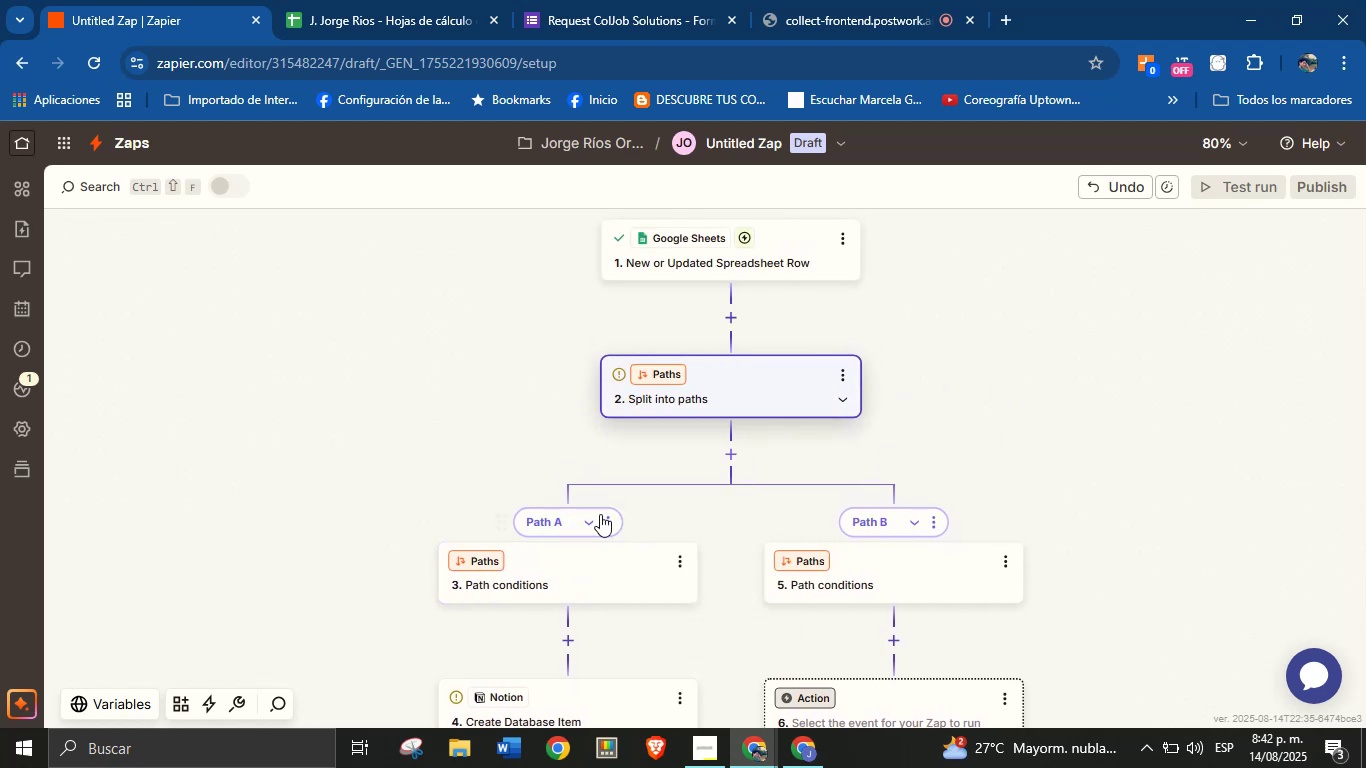 
left_click([608, 527])
 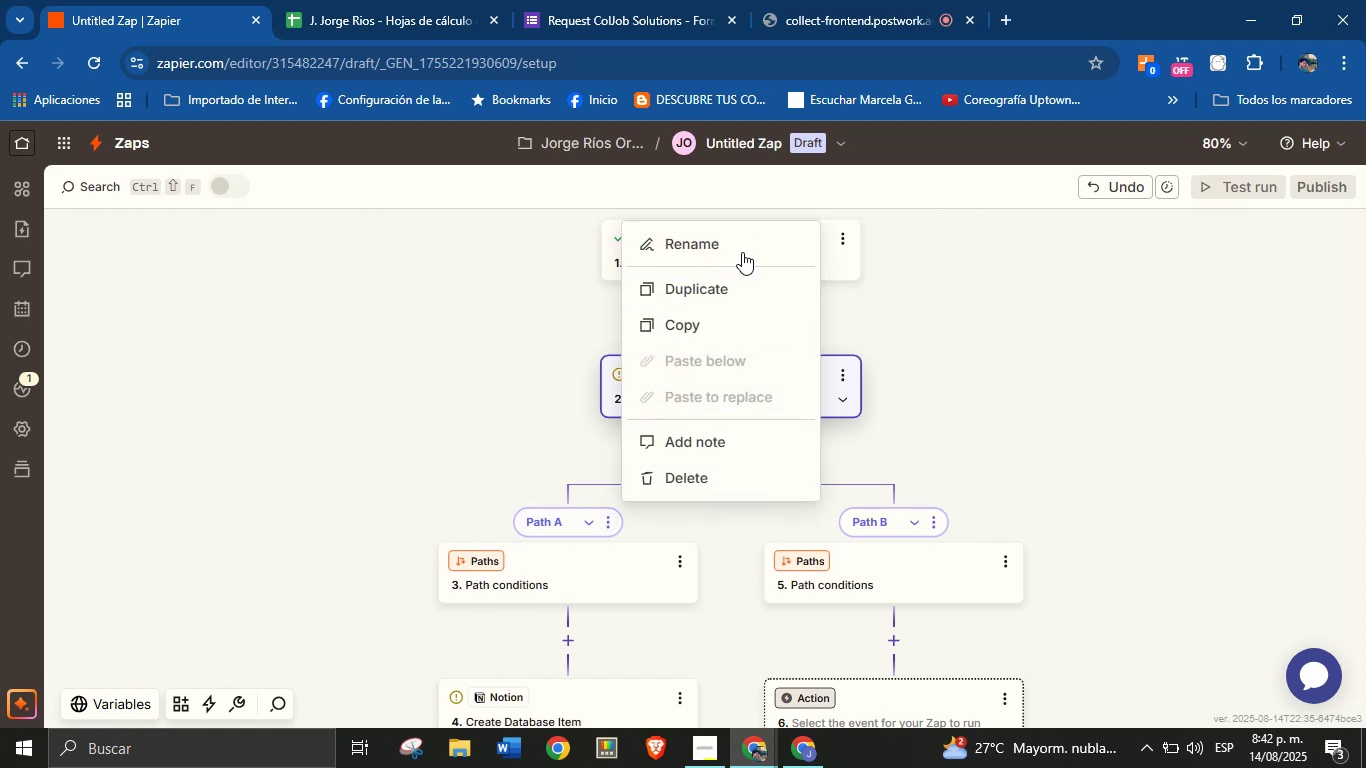 
left_click([744, 249])
 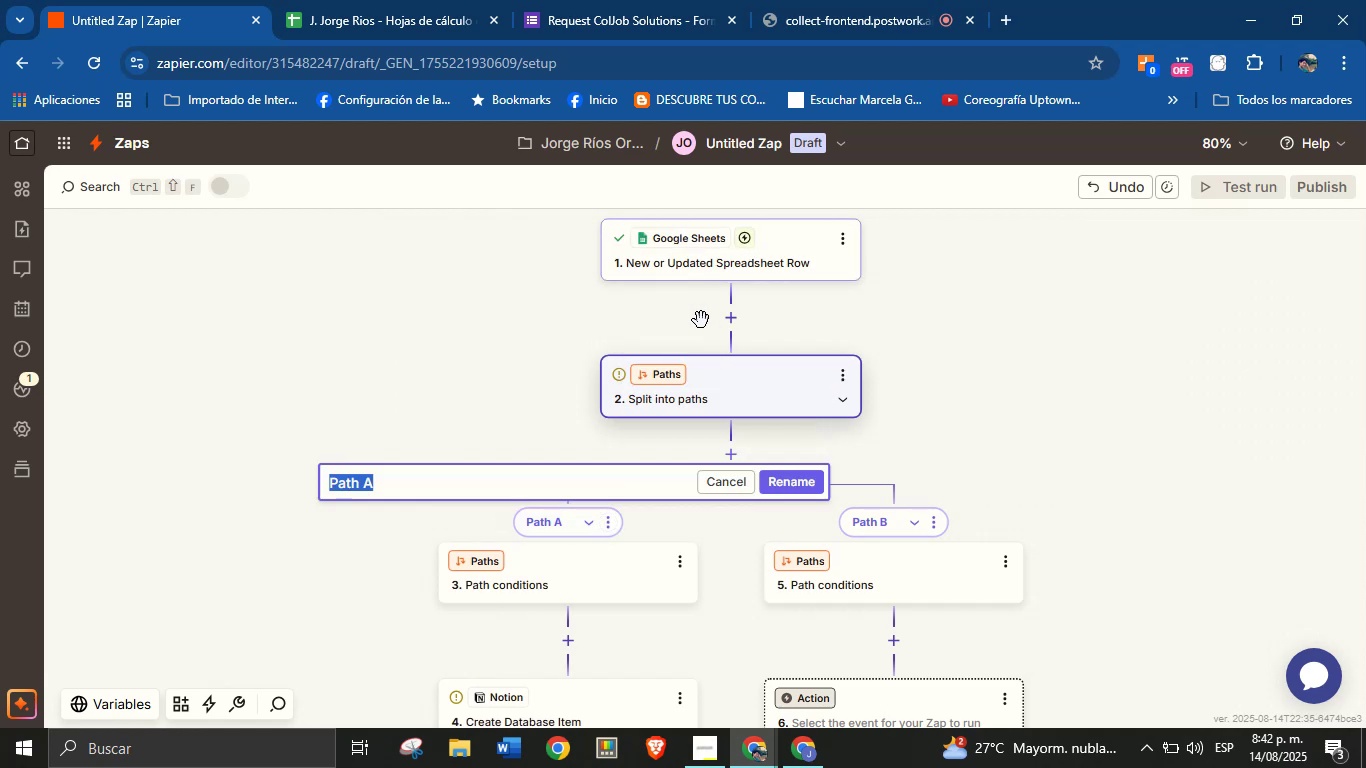 
type(Talent)
 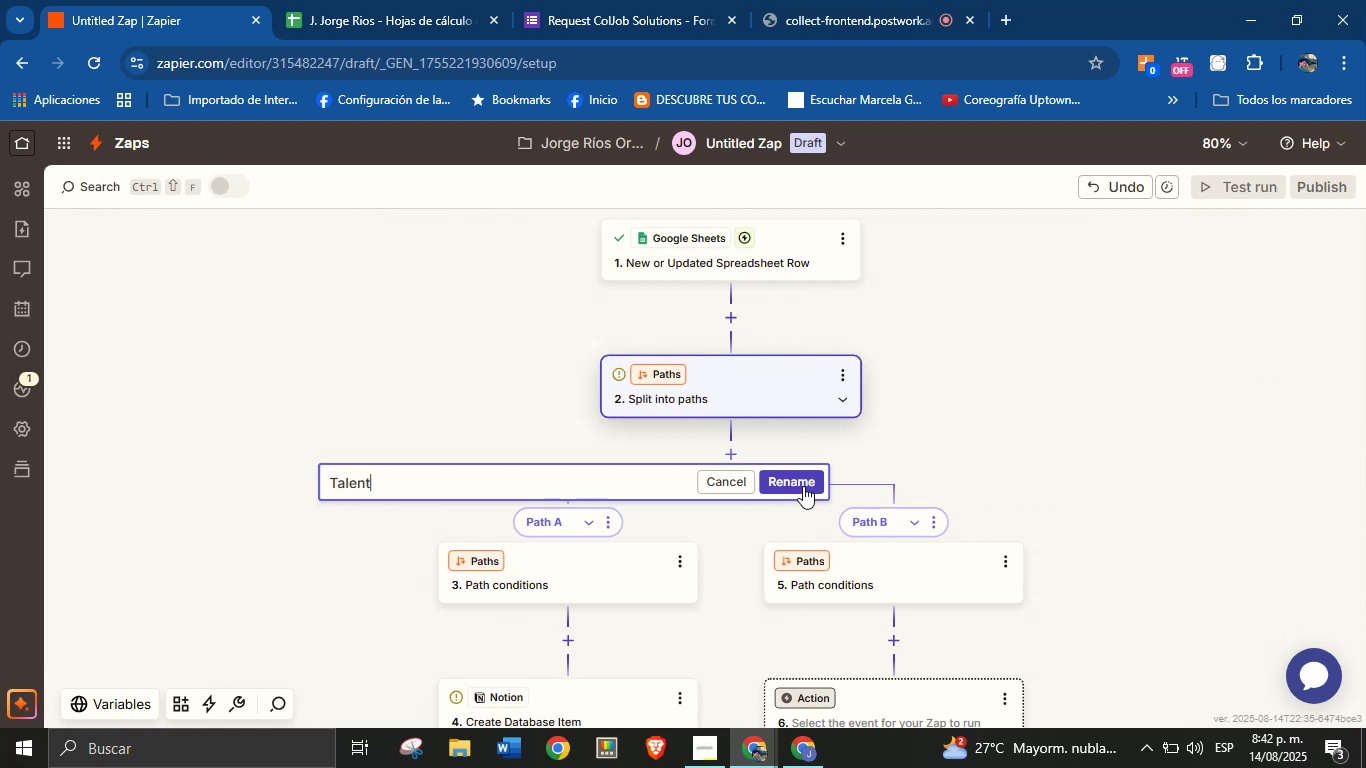 
left_click([803, 486])
 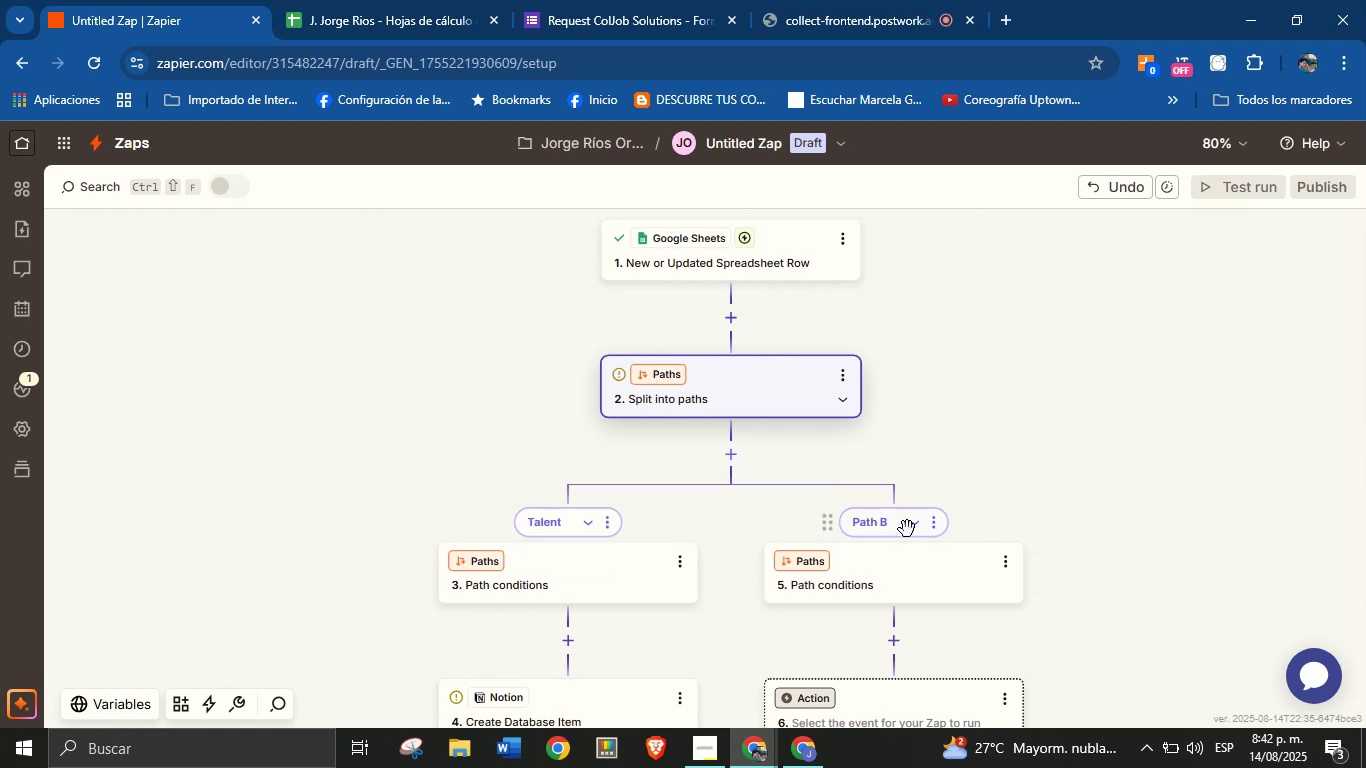 
left_click([932, 525])
 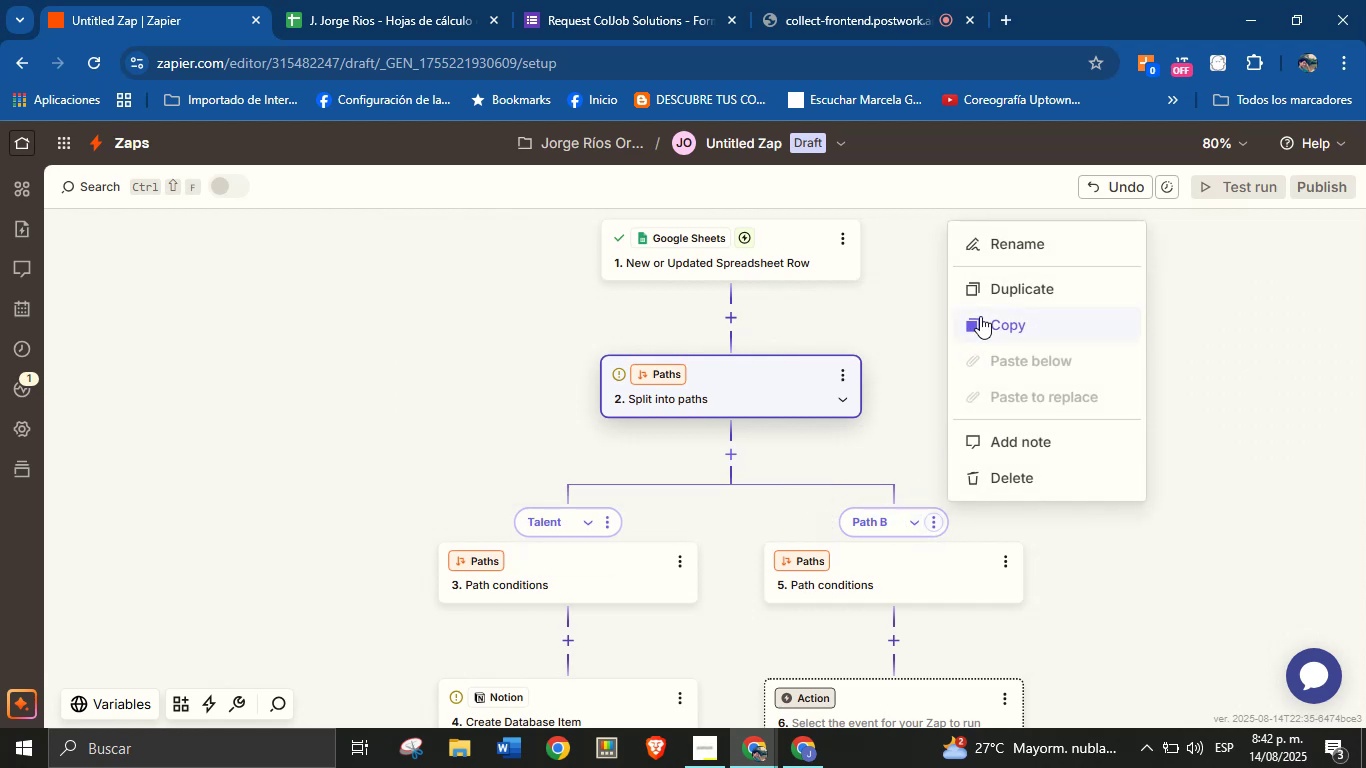 
left_click([1040, 250])
 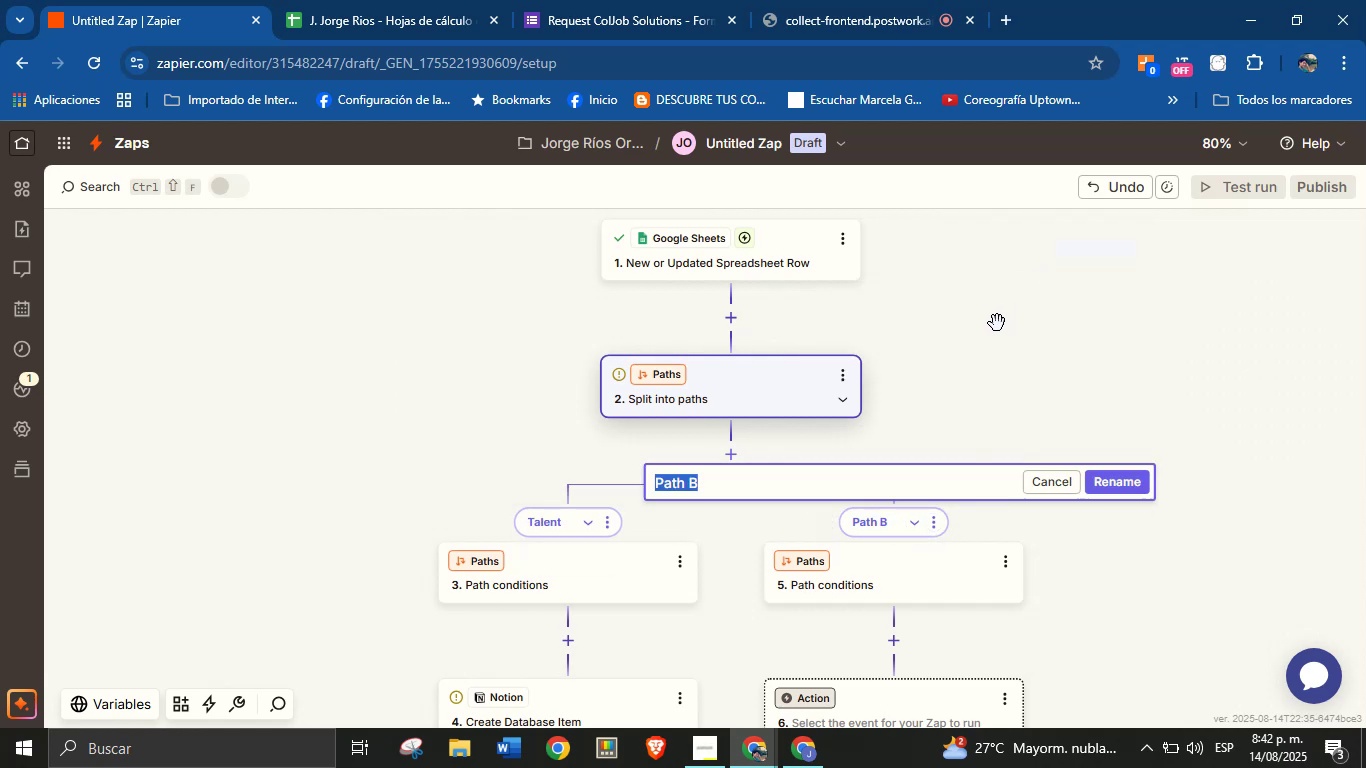 
type(Product)
 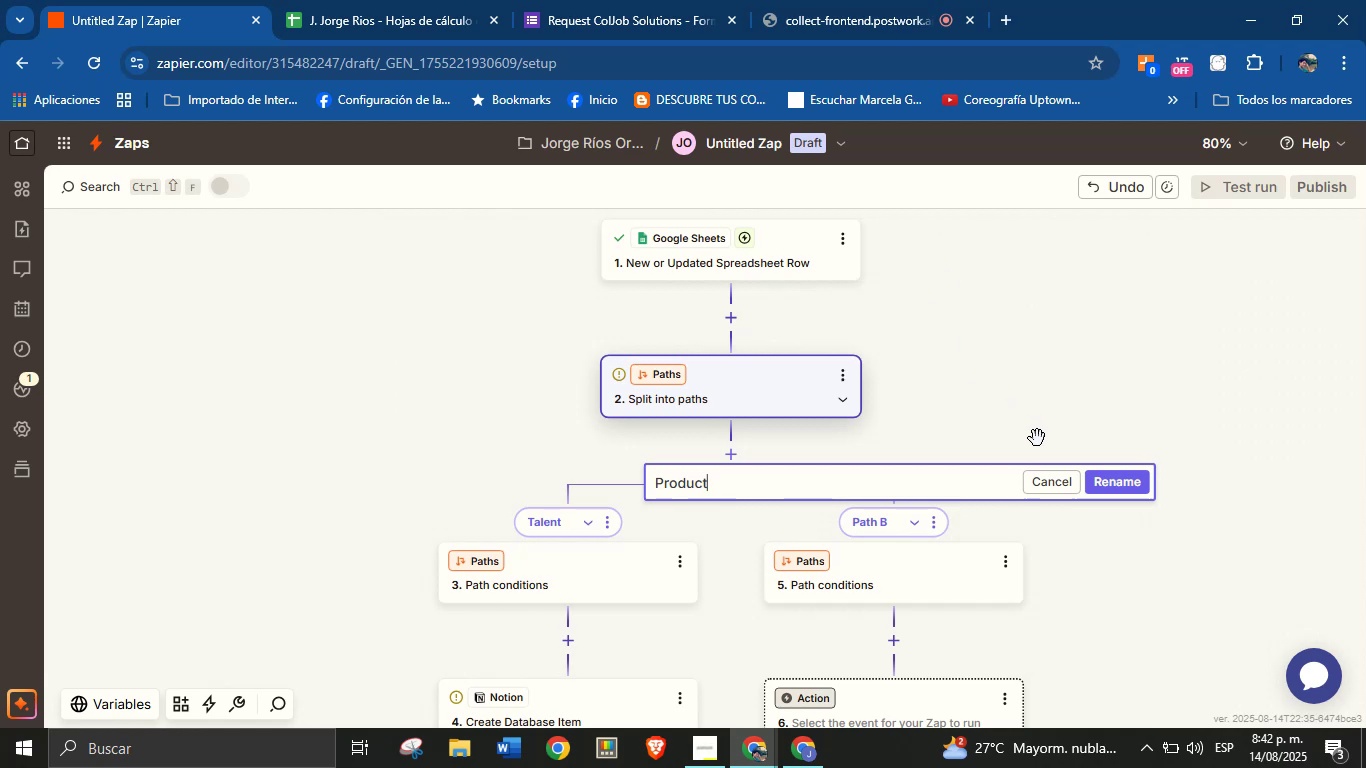 
left_click([1125, 477])
 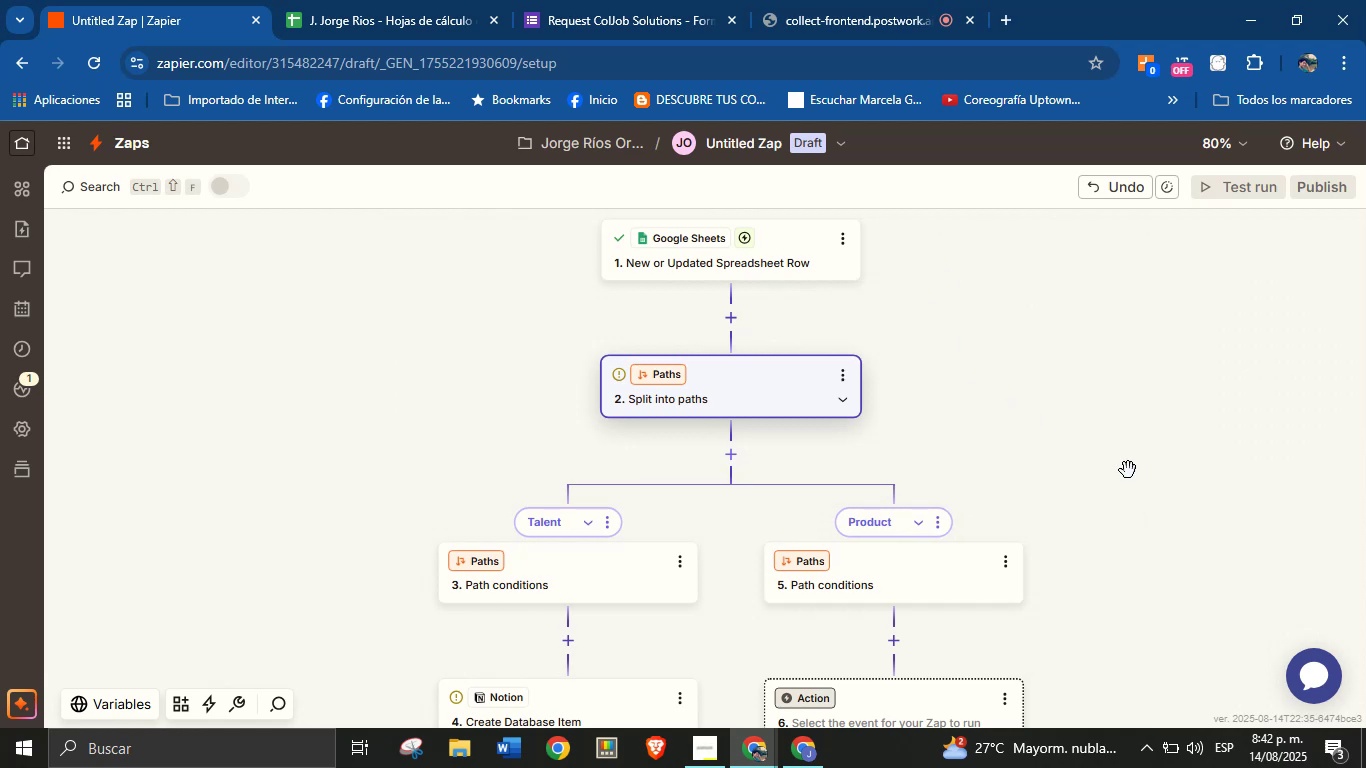 
left_click_drag(start_coordinate=[1114, 501], to_coordinate=[1108, 443])
 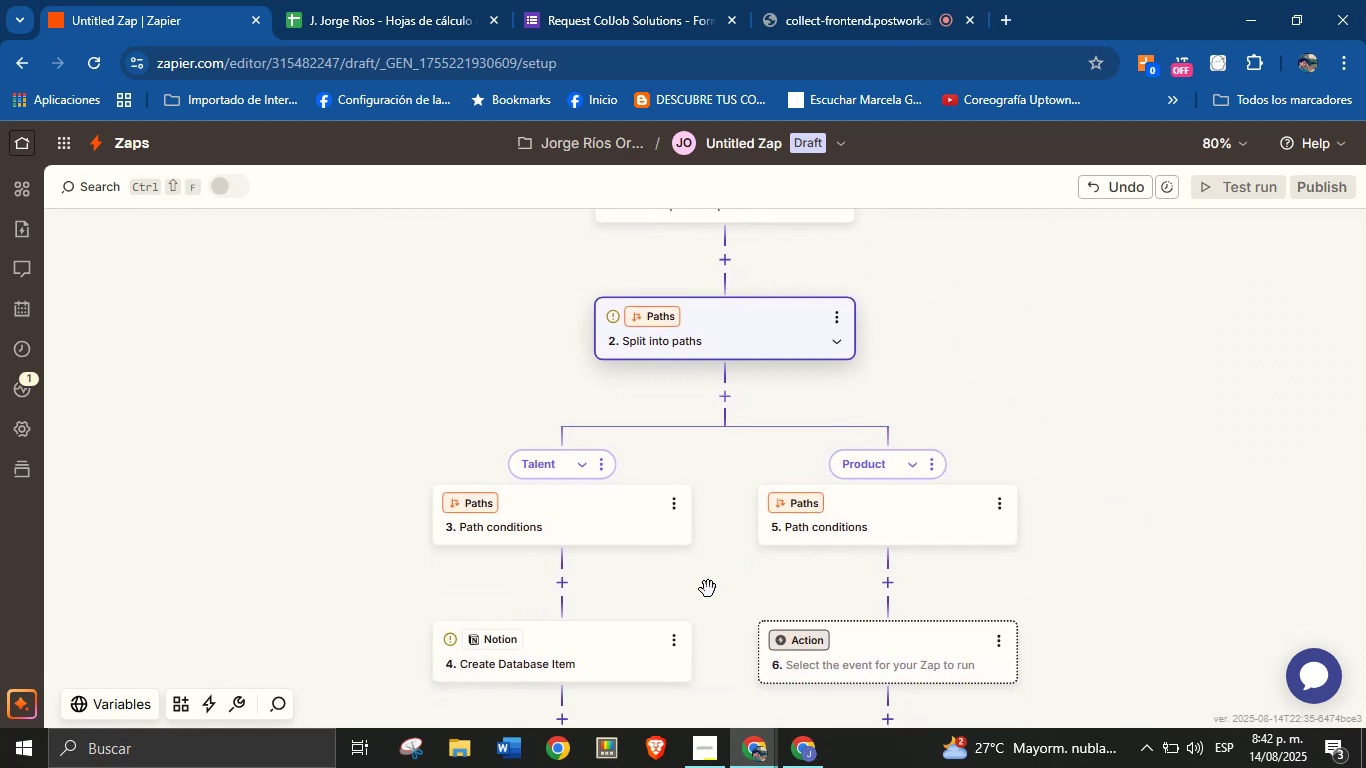 
left_click_drag(start_coordinate=[722, 580], to_coordinate=[730, 555])
 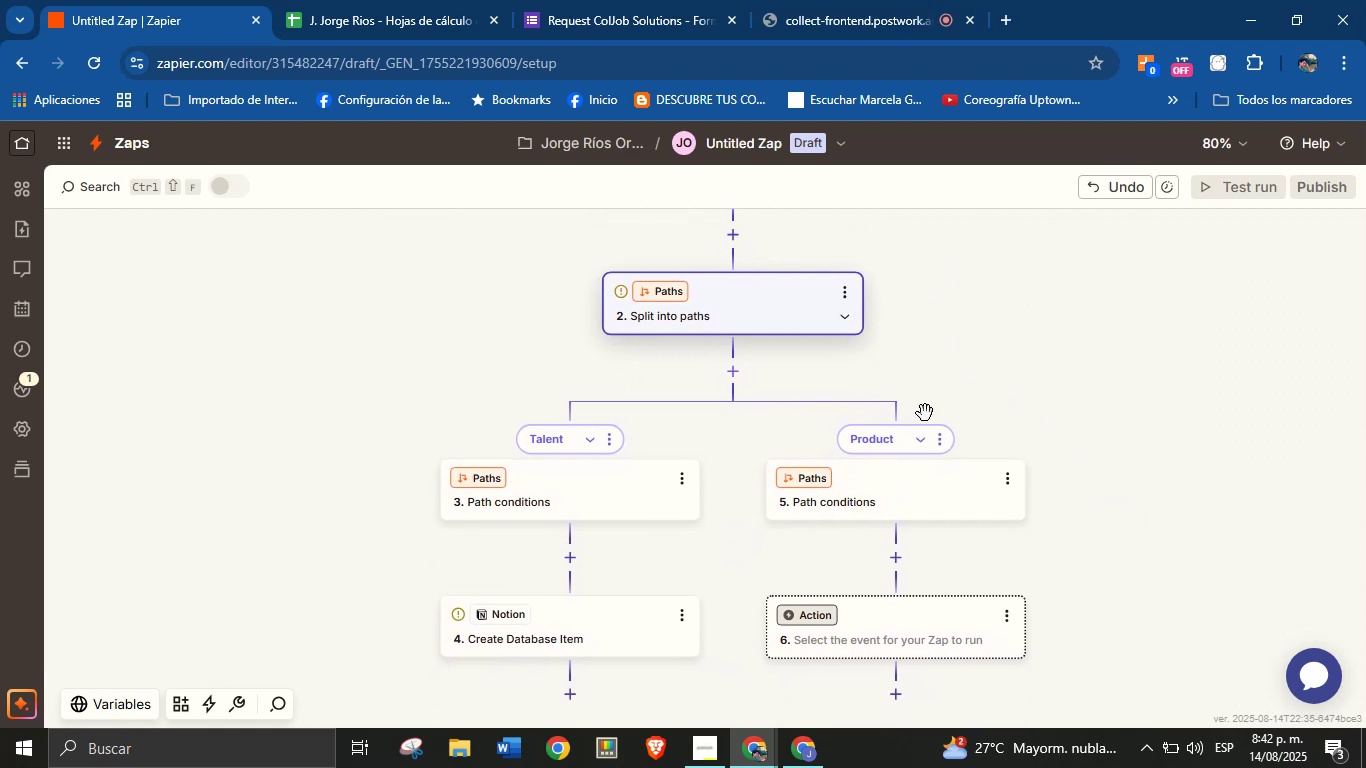 
left_click_drag(start_coordinate=[1023, 374], to_coordinate=[1019, 423])
 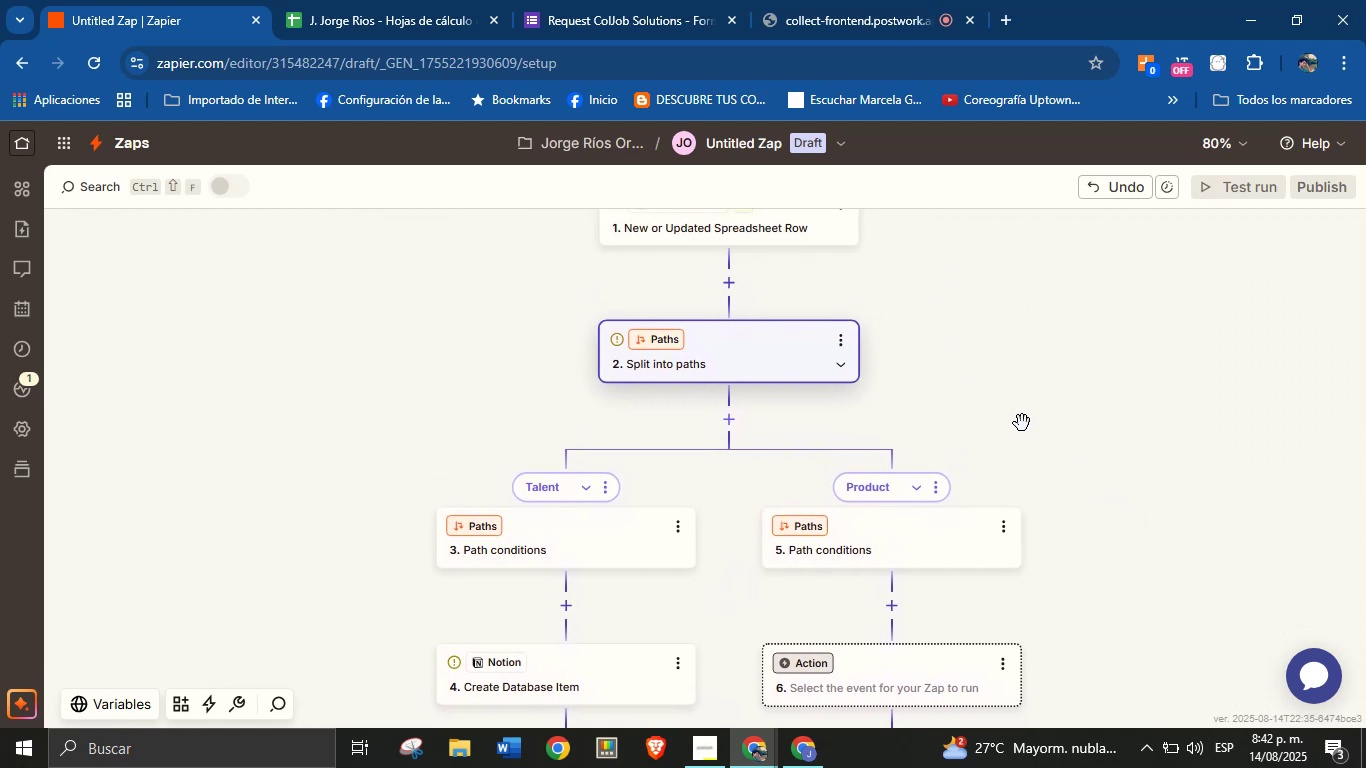 
left_click_drag(start_coordinate=[1050, 390], to_coordinate=[1037, 424])
 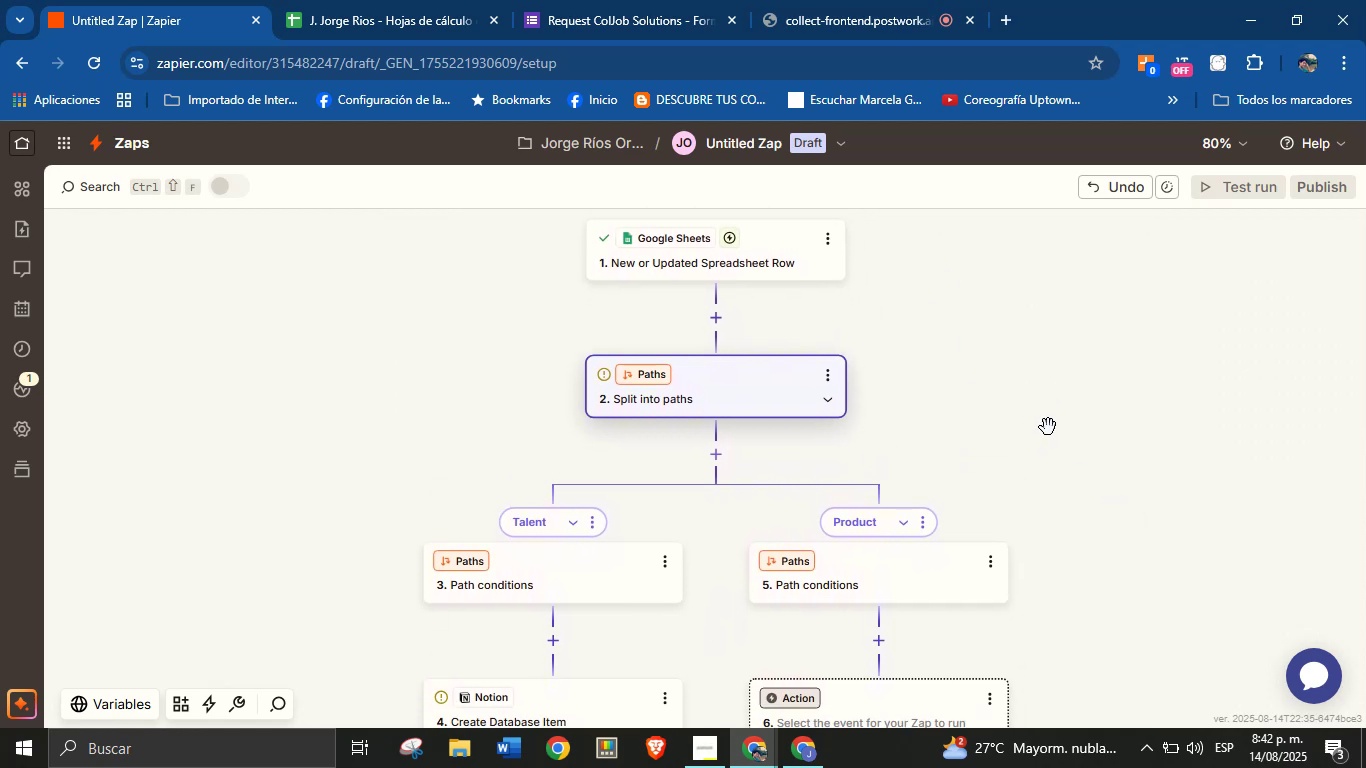 
left_click_drag(start_coordinate=[1052, 429], to_coordinate=[1058, 398])
 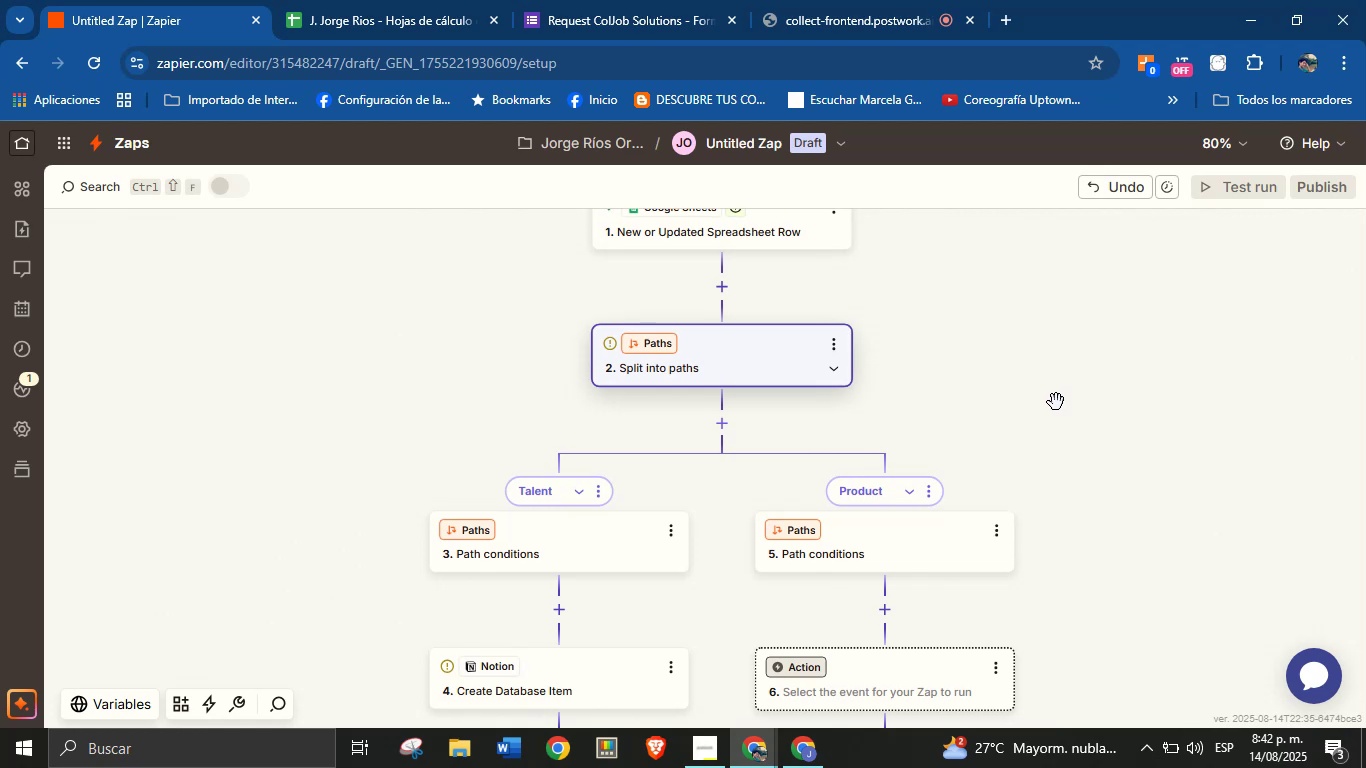 
left_click_drag(start_coordinate=[1050, 413], to_coordinate=[1055, 393])
 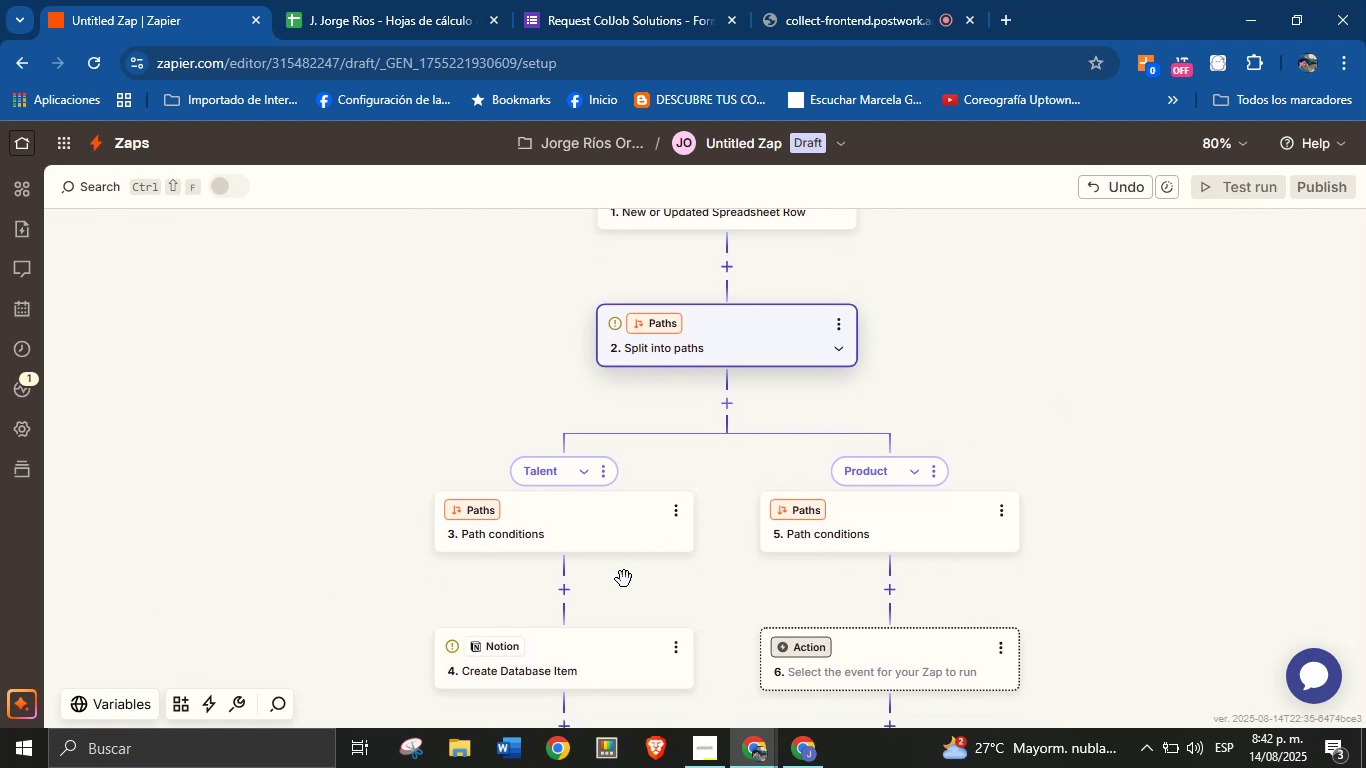 
left_click_drag(start_coordinate=[678, 584], to_coordinate=[678, 573])
 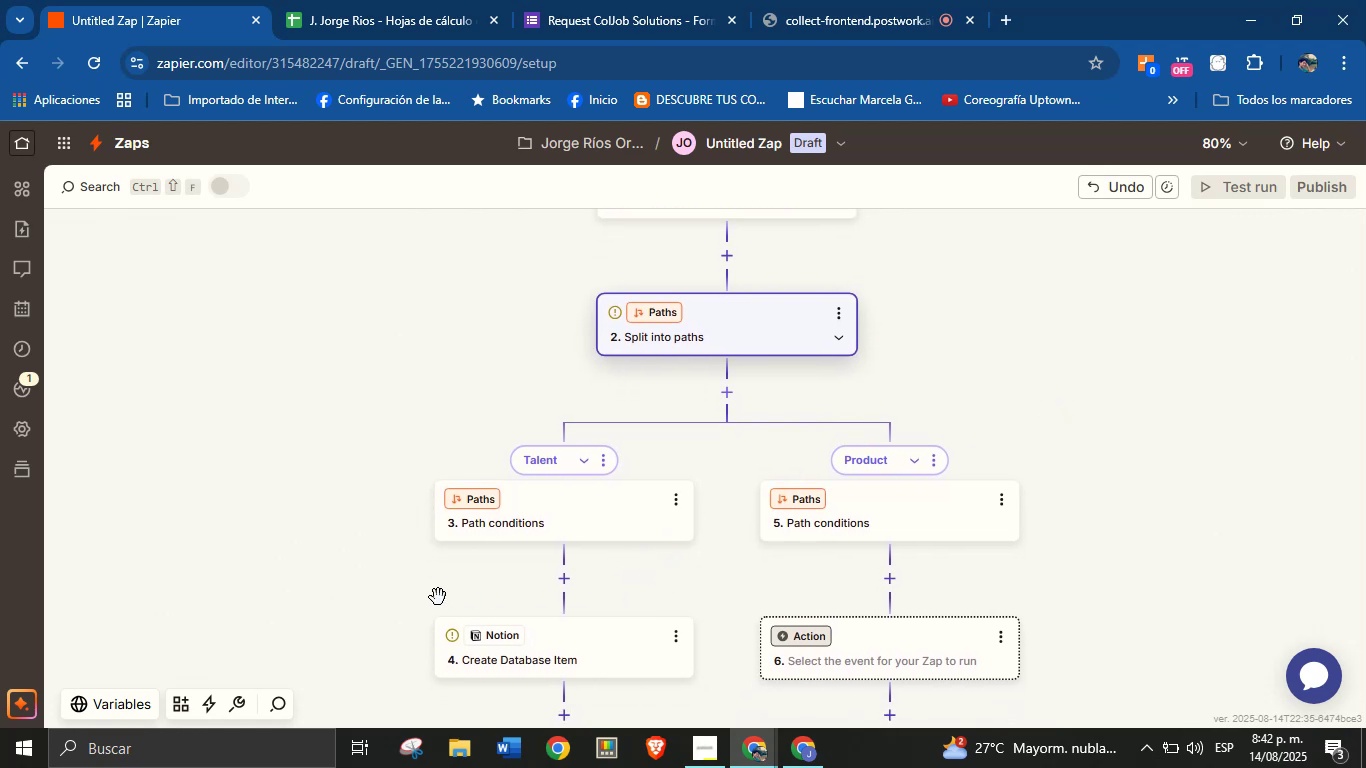 
left_click_drag(start_coordinate=[378, 589], to_coordinate=[378, 570])
 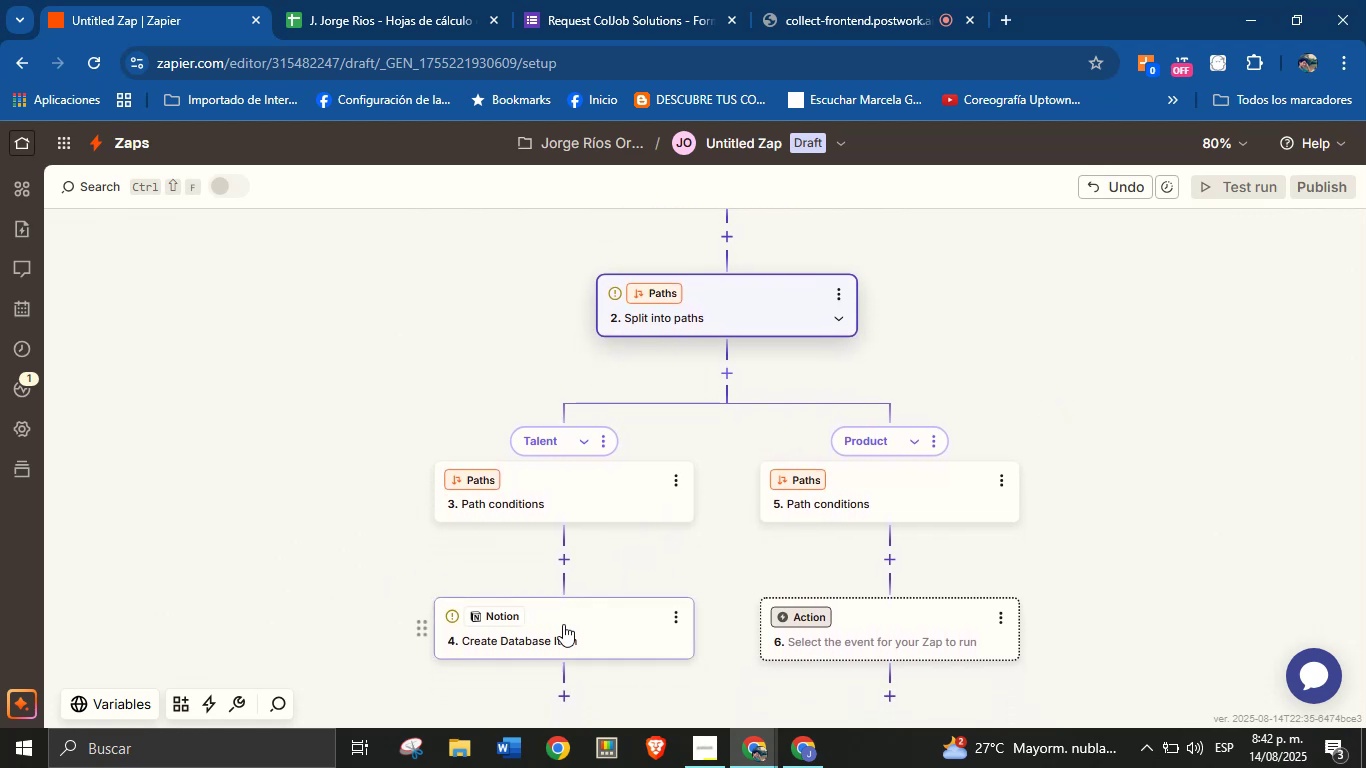 
left_click([575, 615])
 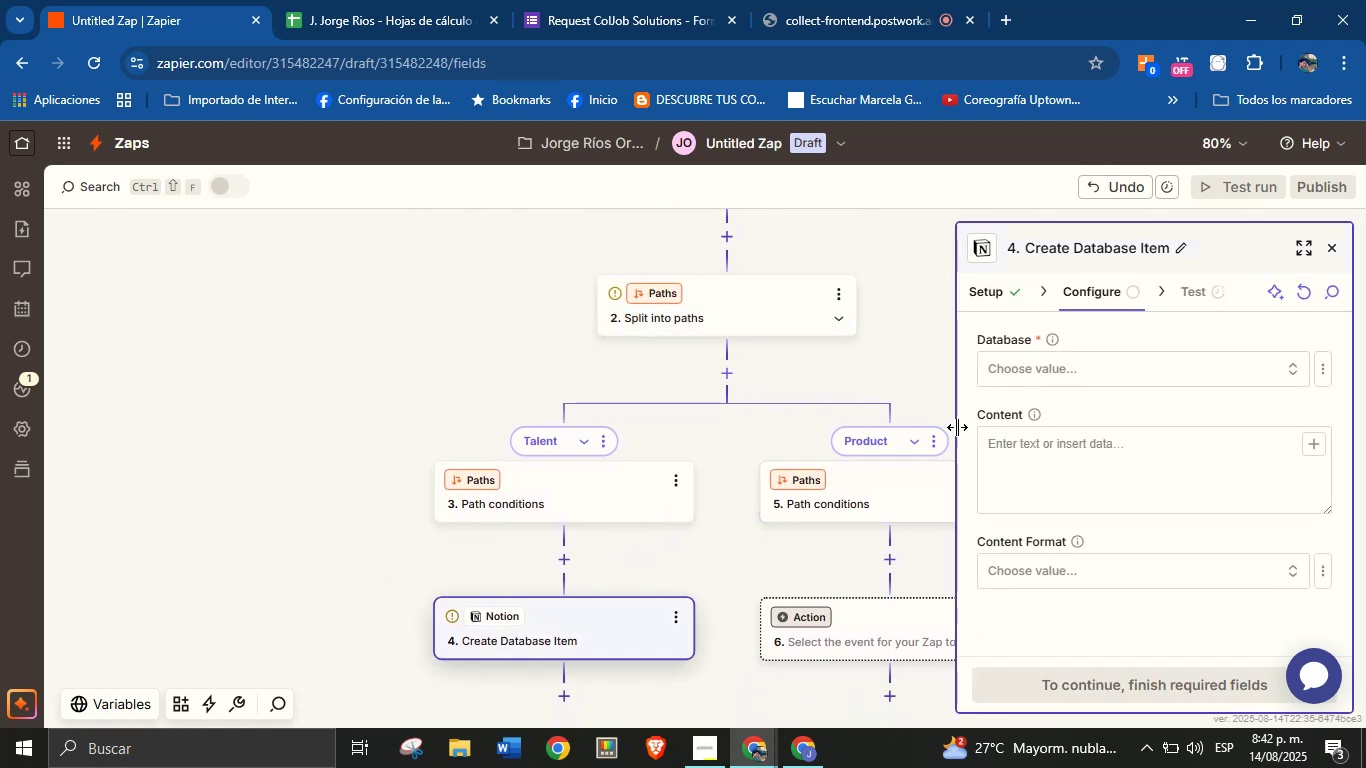 
left_click([621, 491])
 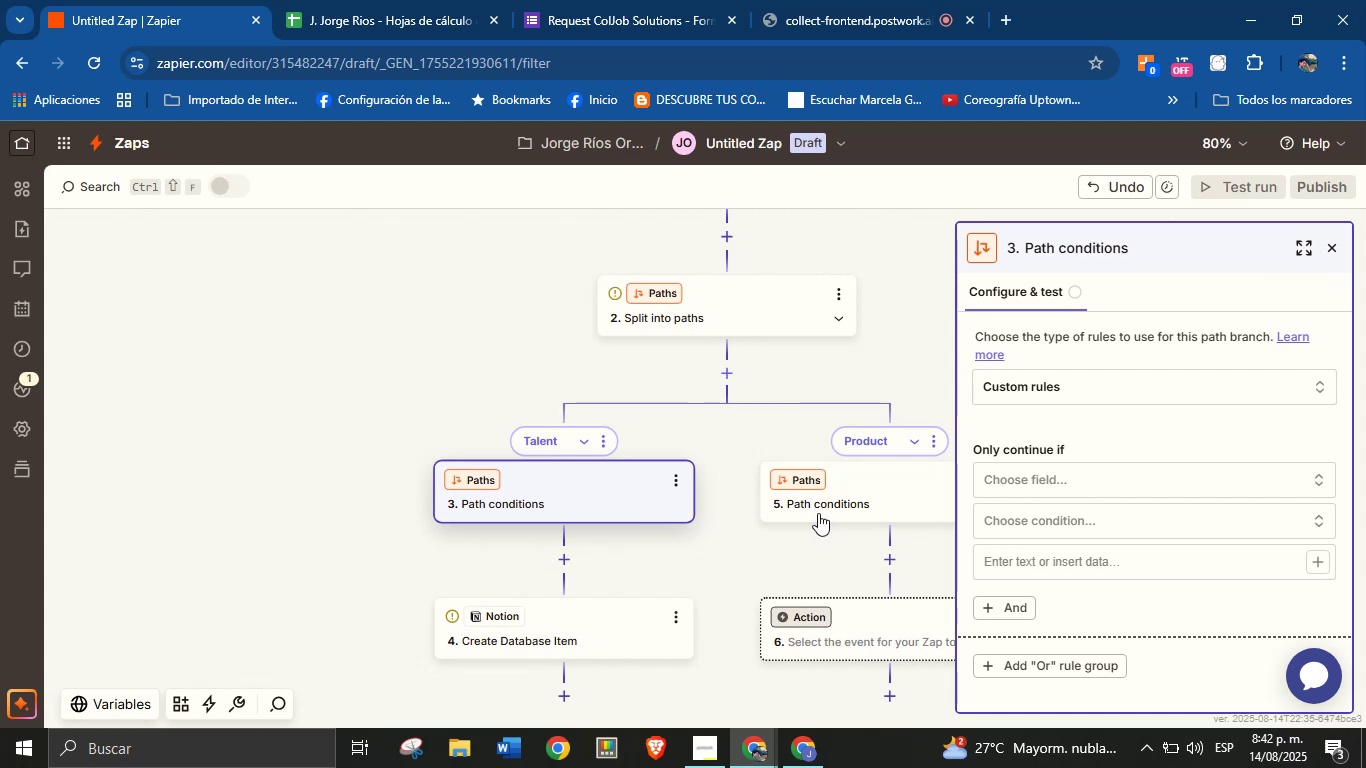 
wait(5.26)
 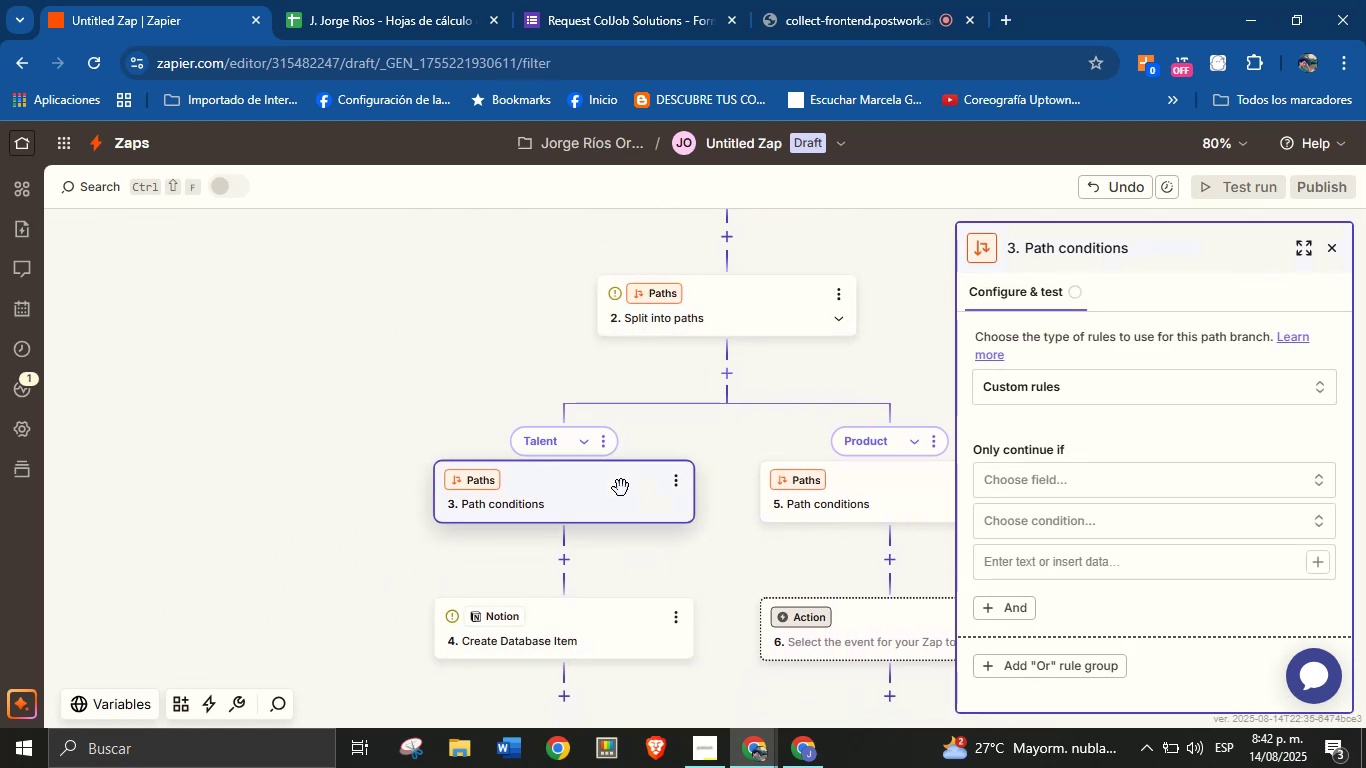 
left_click([1093, 478])
 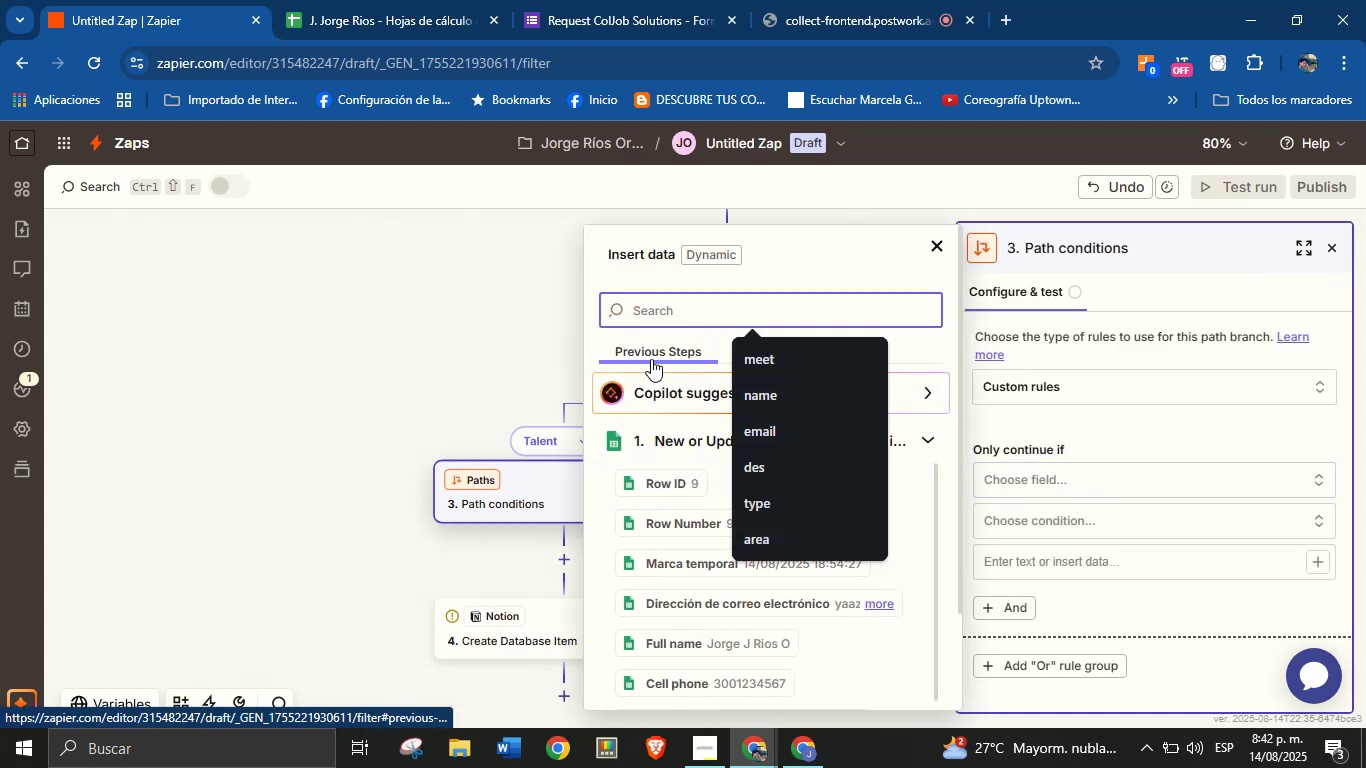 
wait(5.71)
 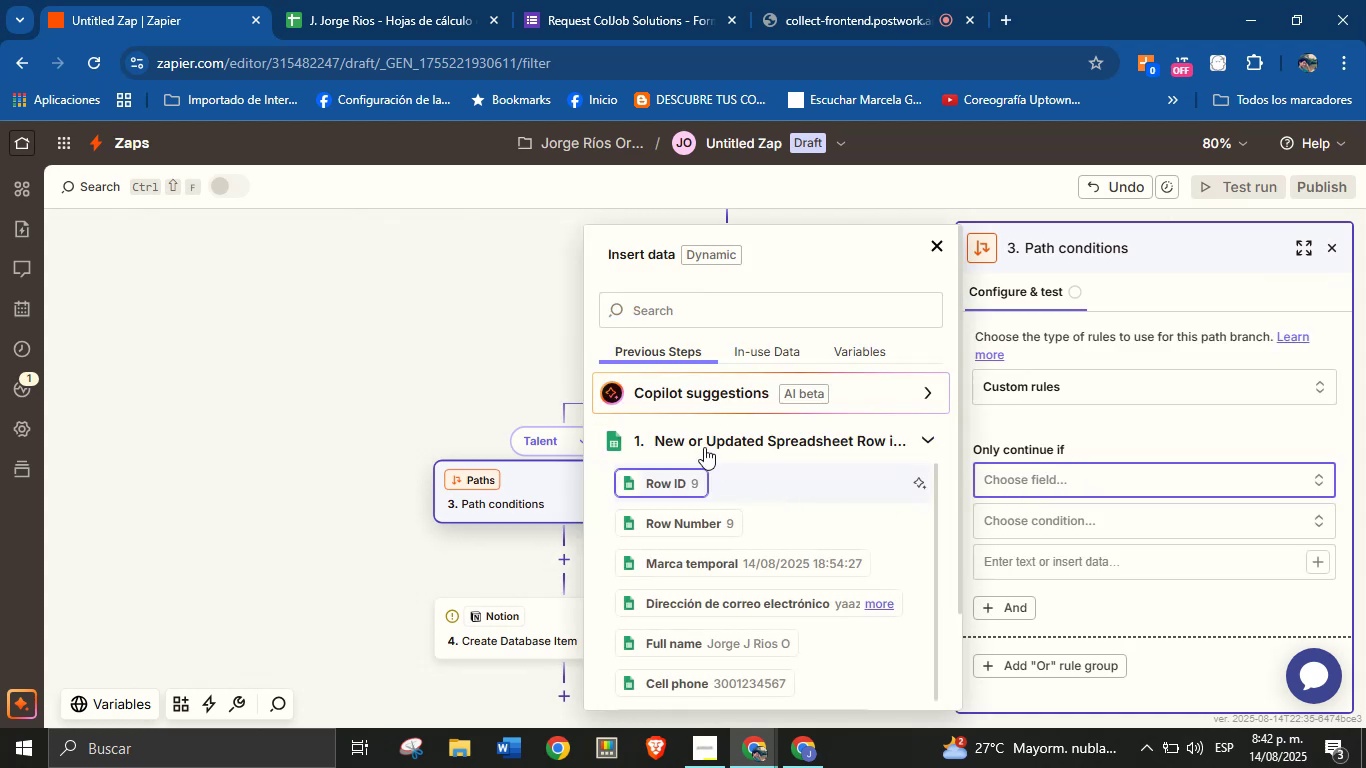 
left_click([901, 340])
 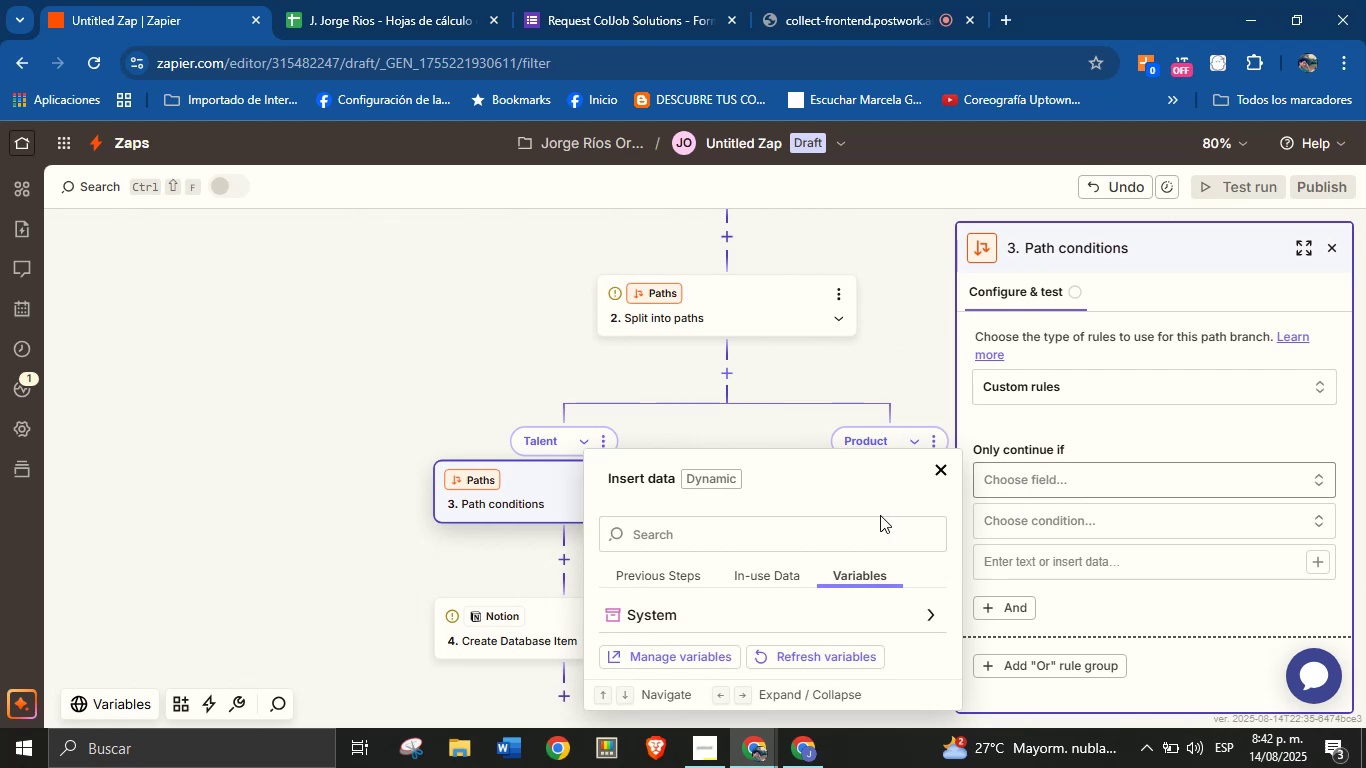 
left_click([653, 572])
 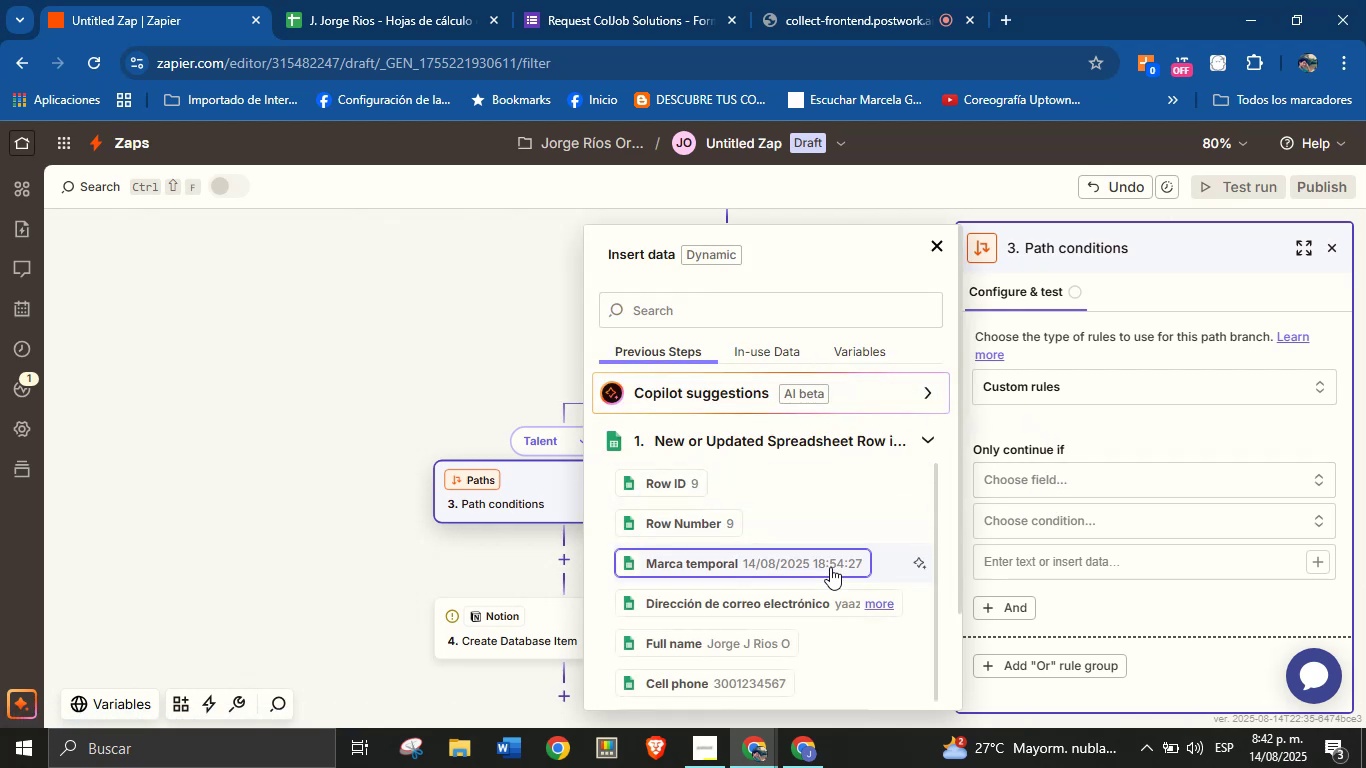 
wait(7.41)
 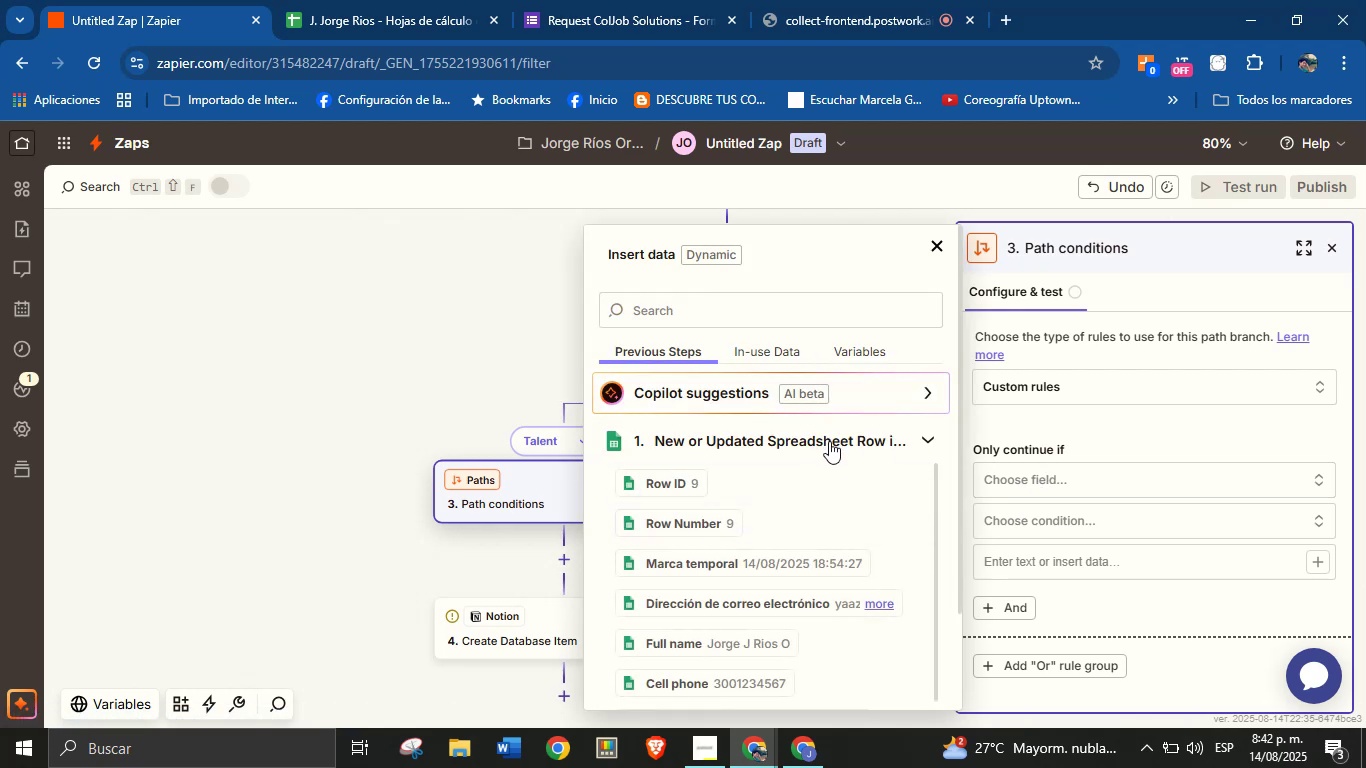 
left_click([383, 380])
 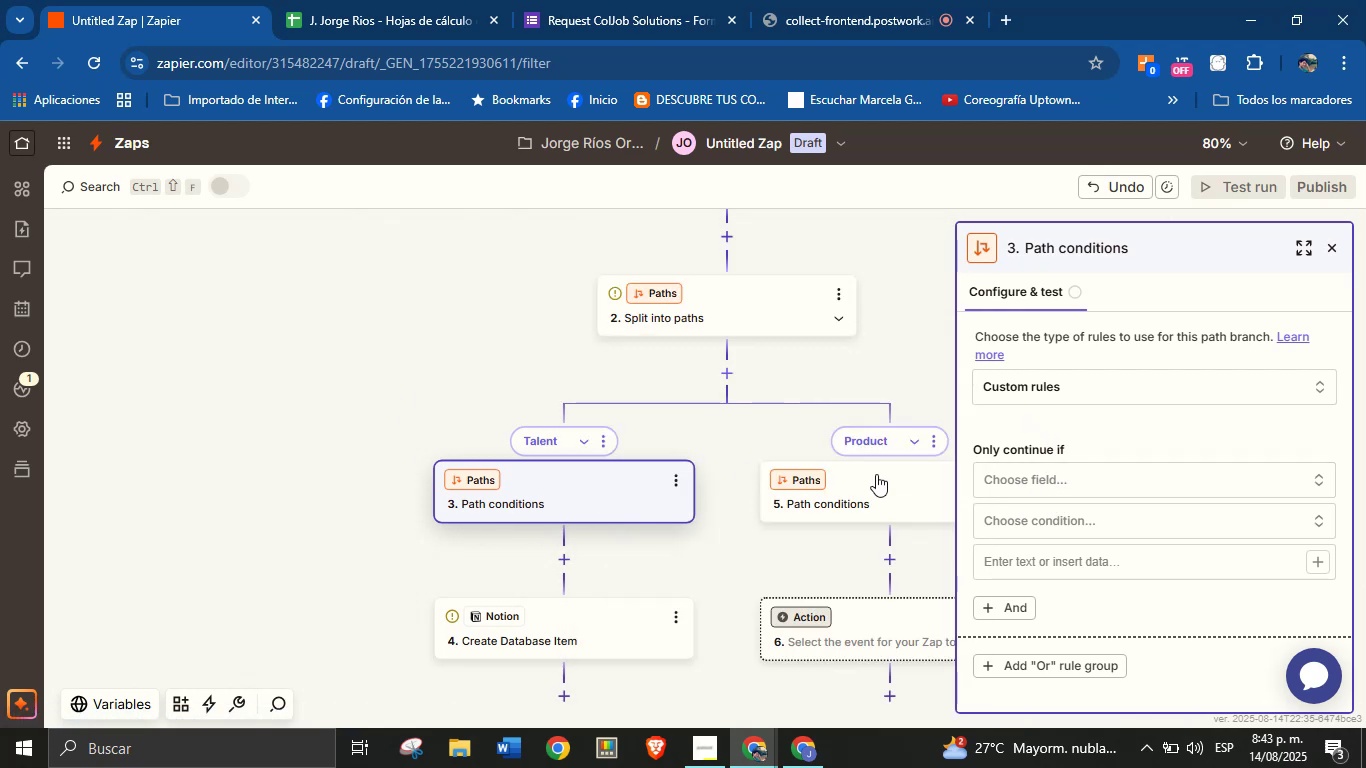 
left_click([1015, 475])
 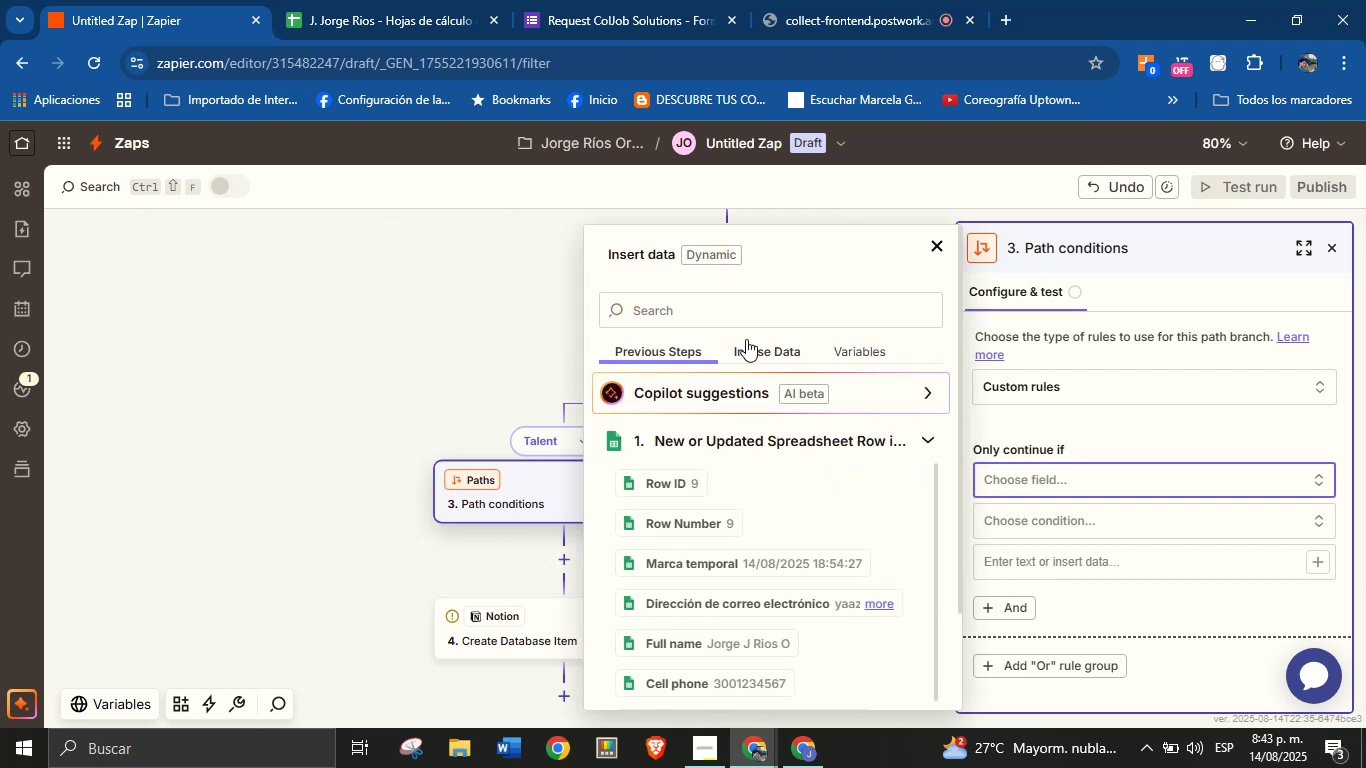 
left_click([734, 300])
 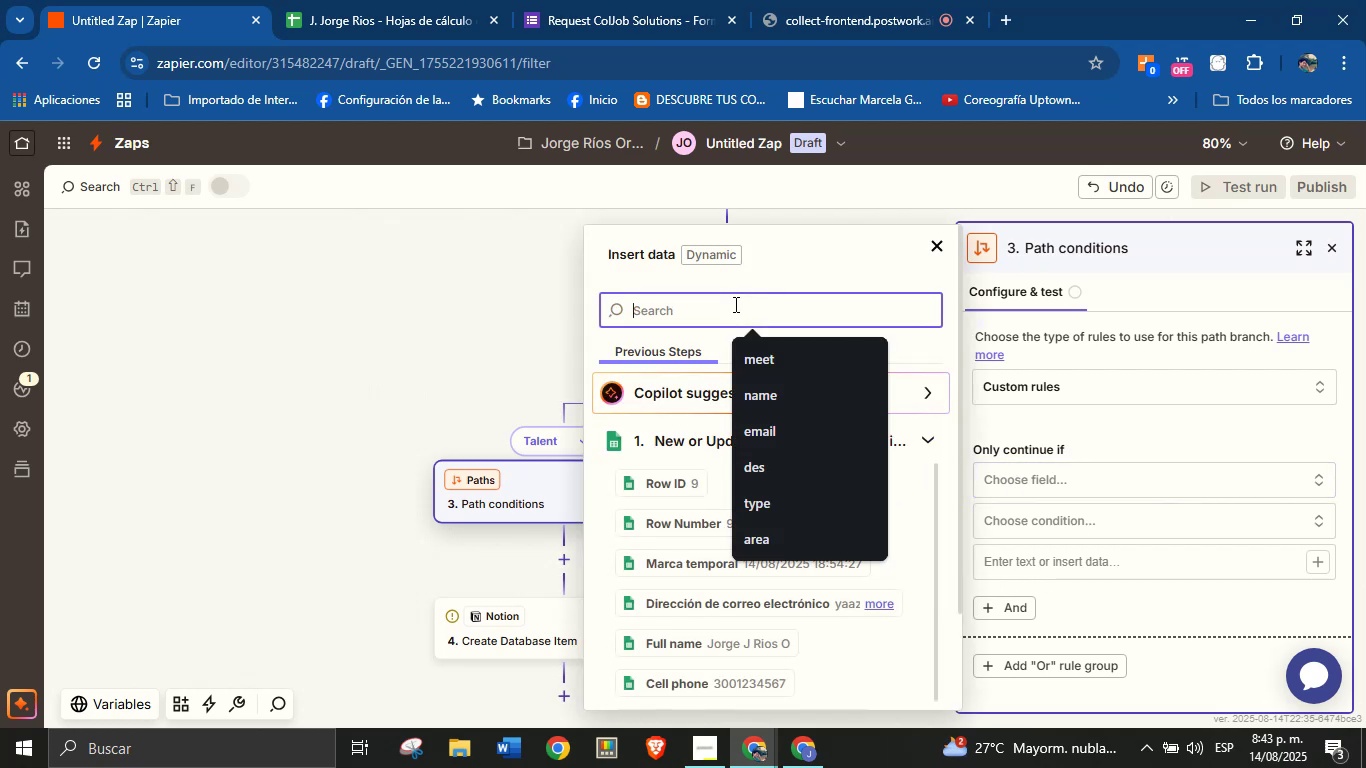 
type(typ)
 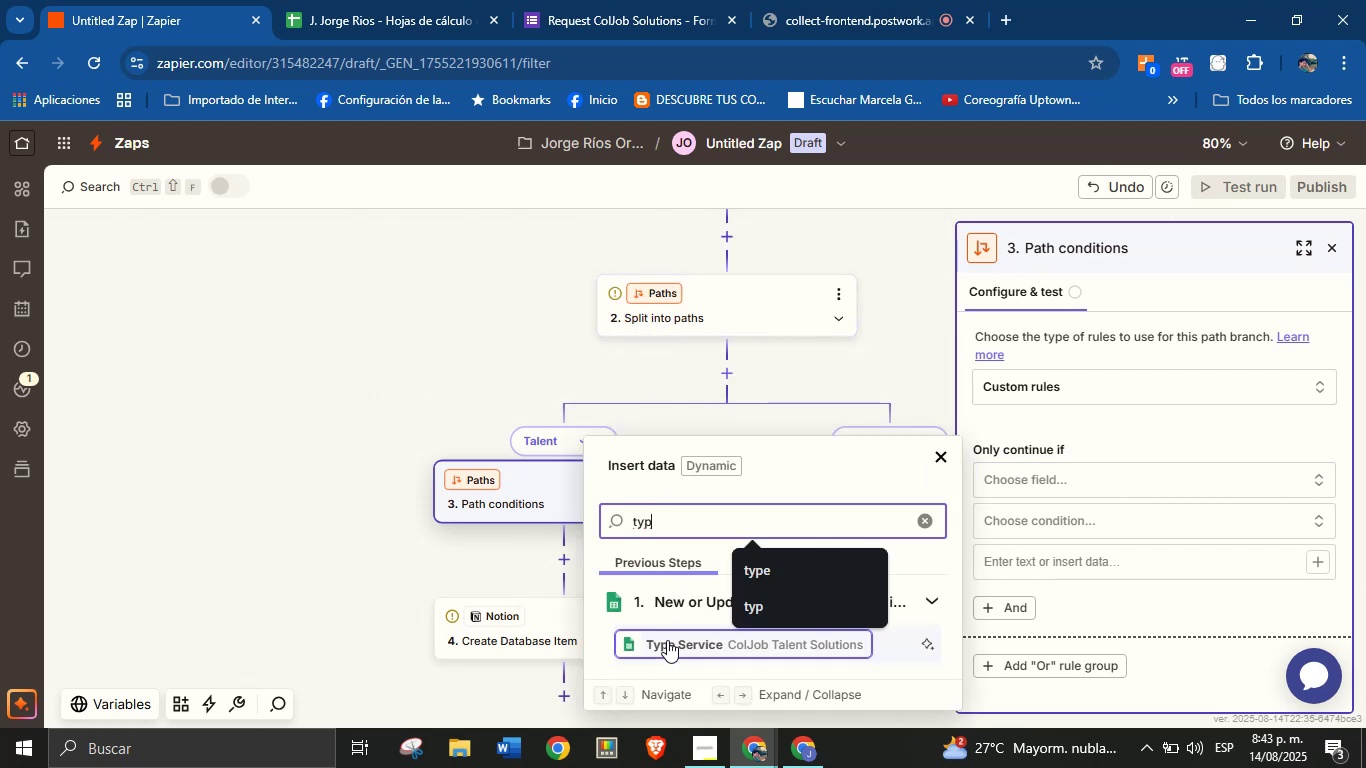 
left_click([667, 640])
 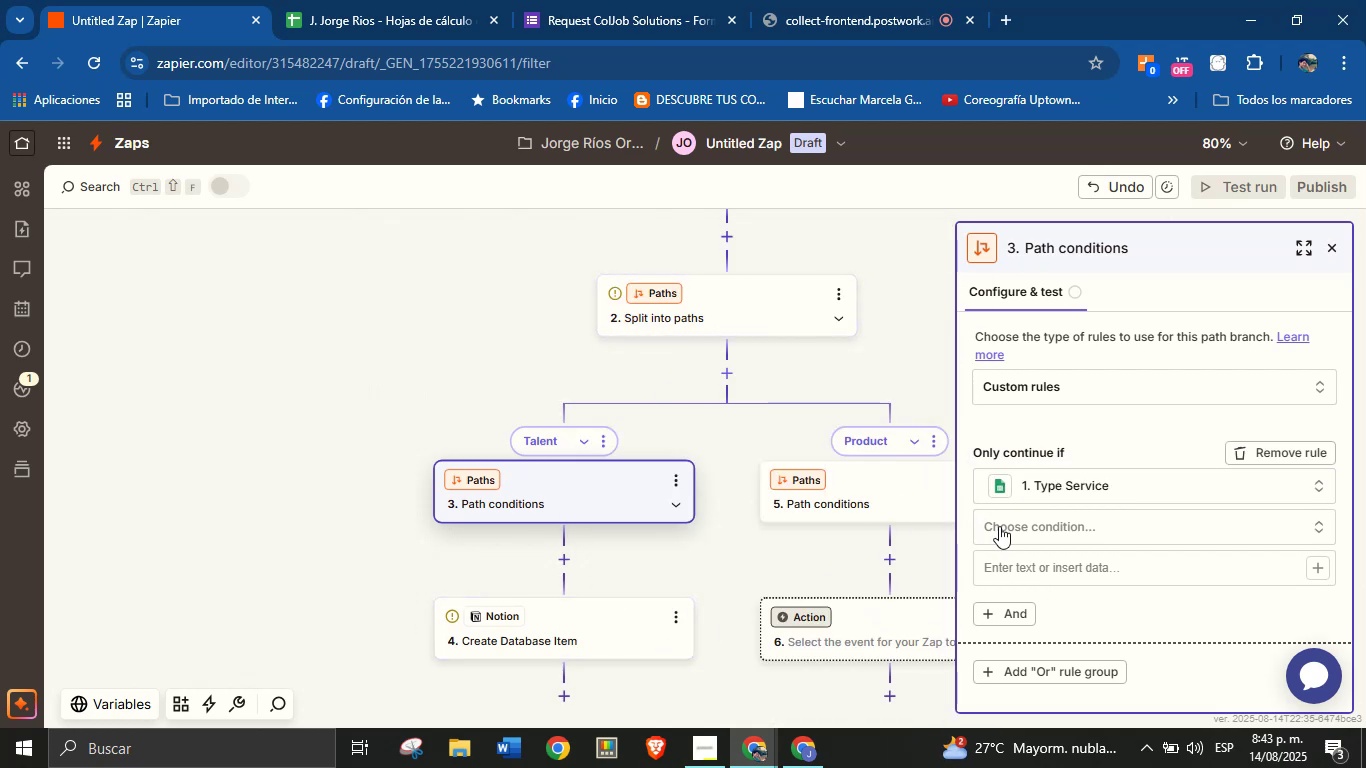 
left_click([1038, 527])
 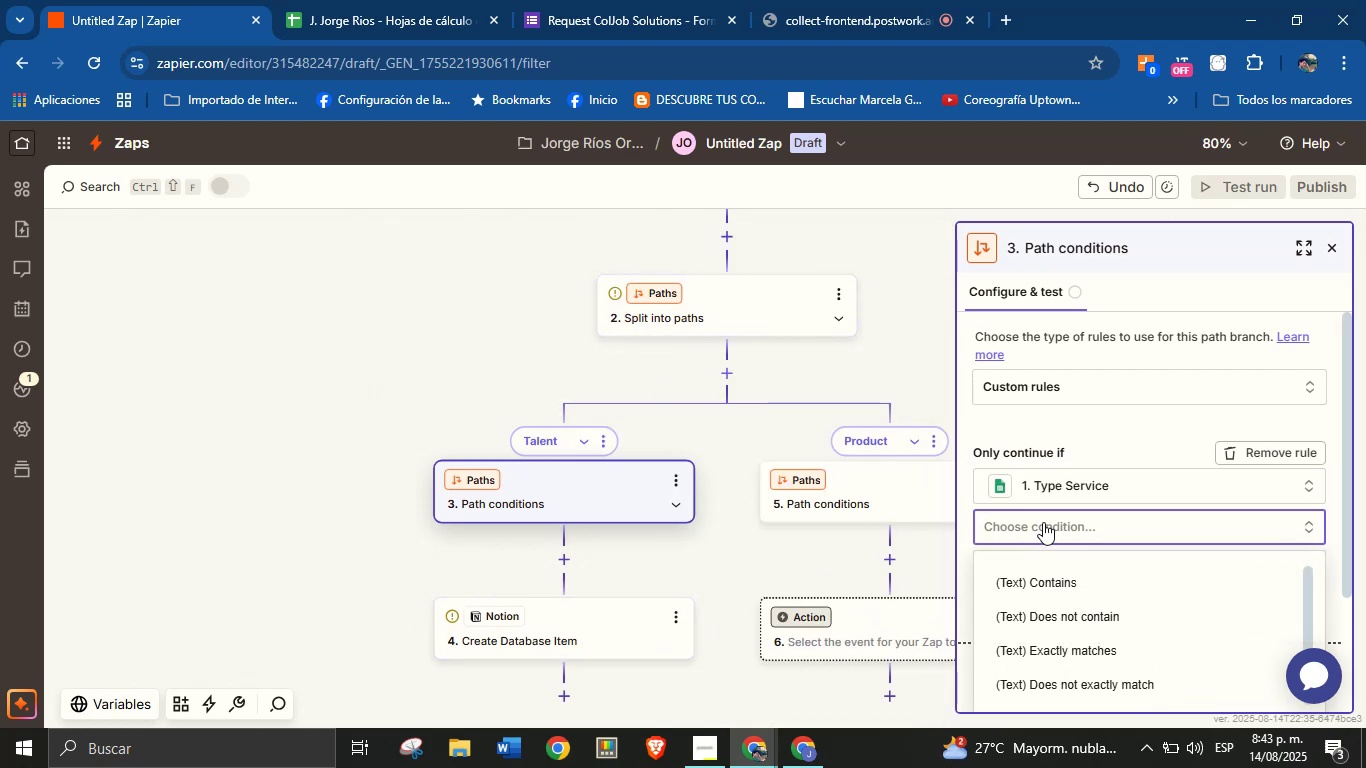 
scroll: coordinate [1072, 603], scroll_direction: none, amount: 0.0
 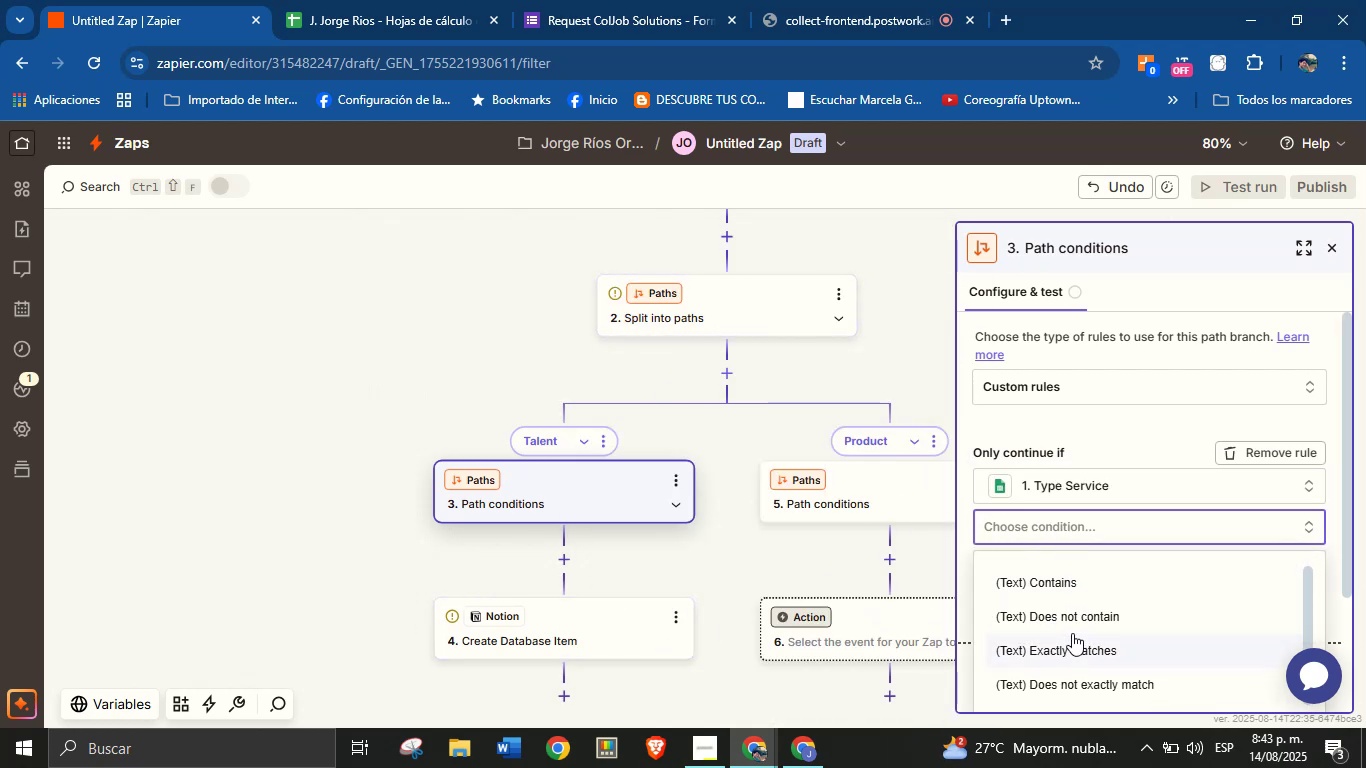 
scroll: coordinate [1099, 539], scroll_direction: down, amount: 11.0
 